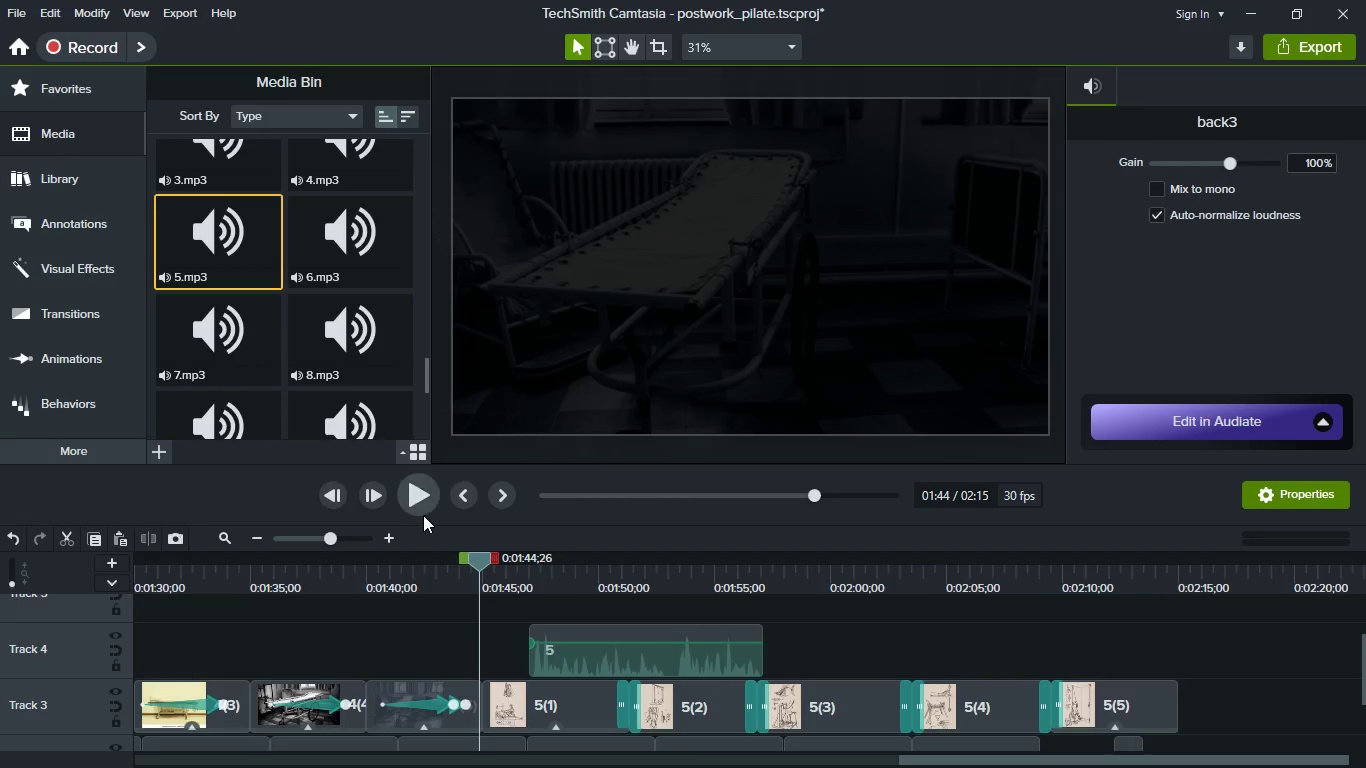 
left_click([423, 515])
 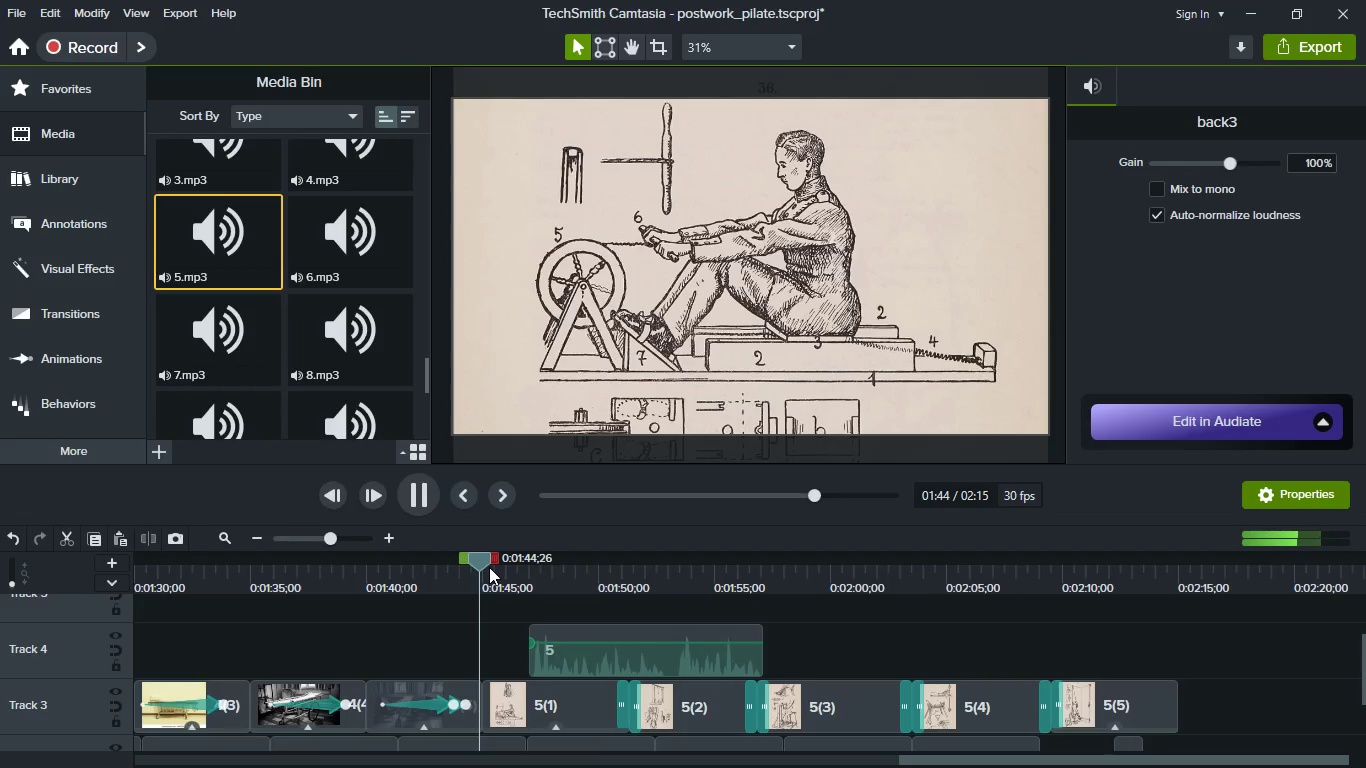 
key(Space)
 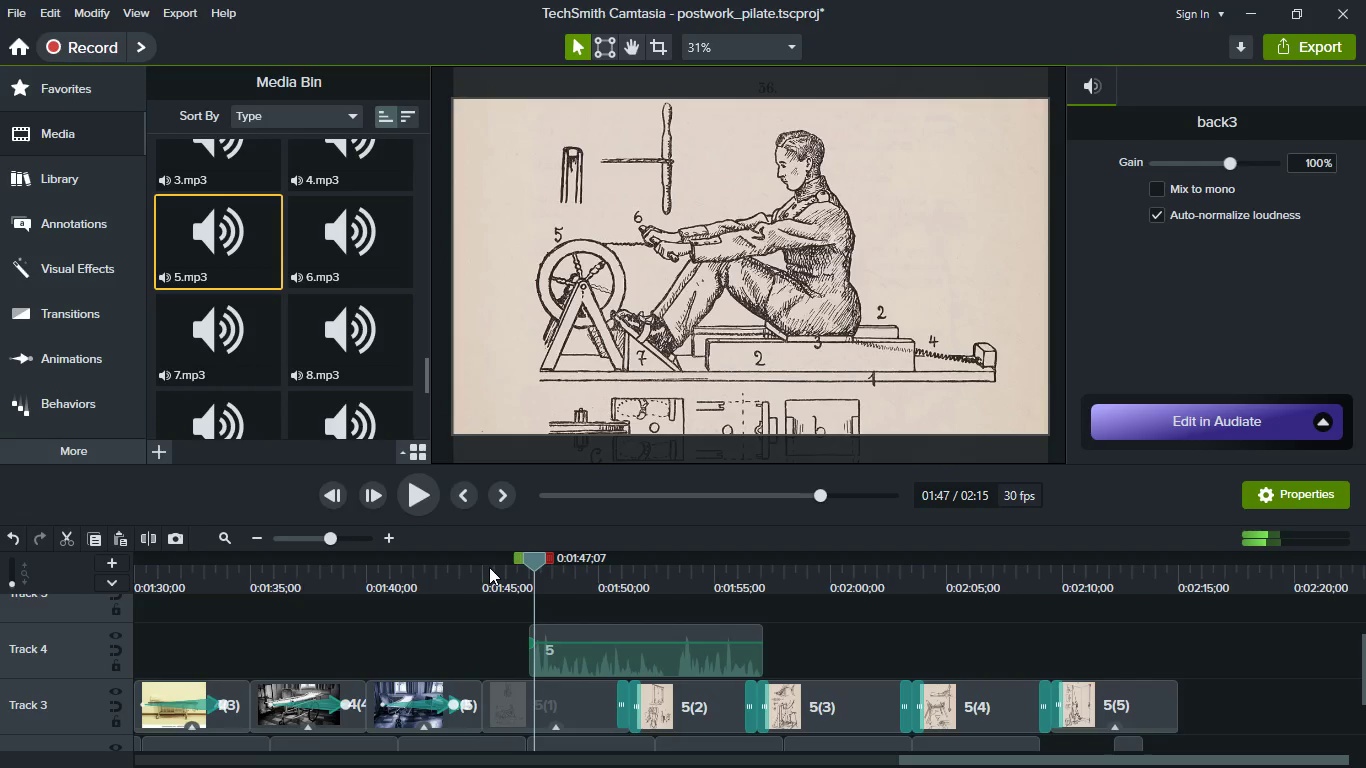 
key(Space)
 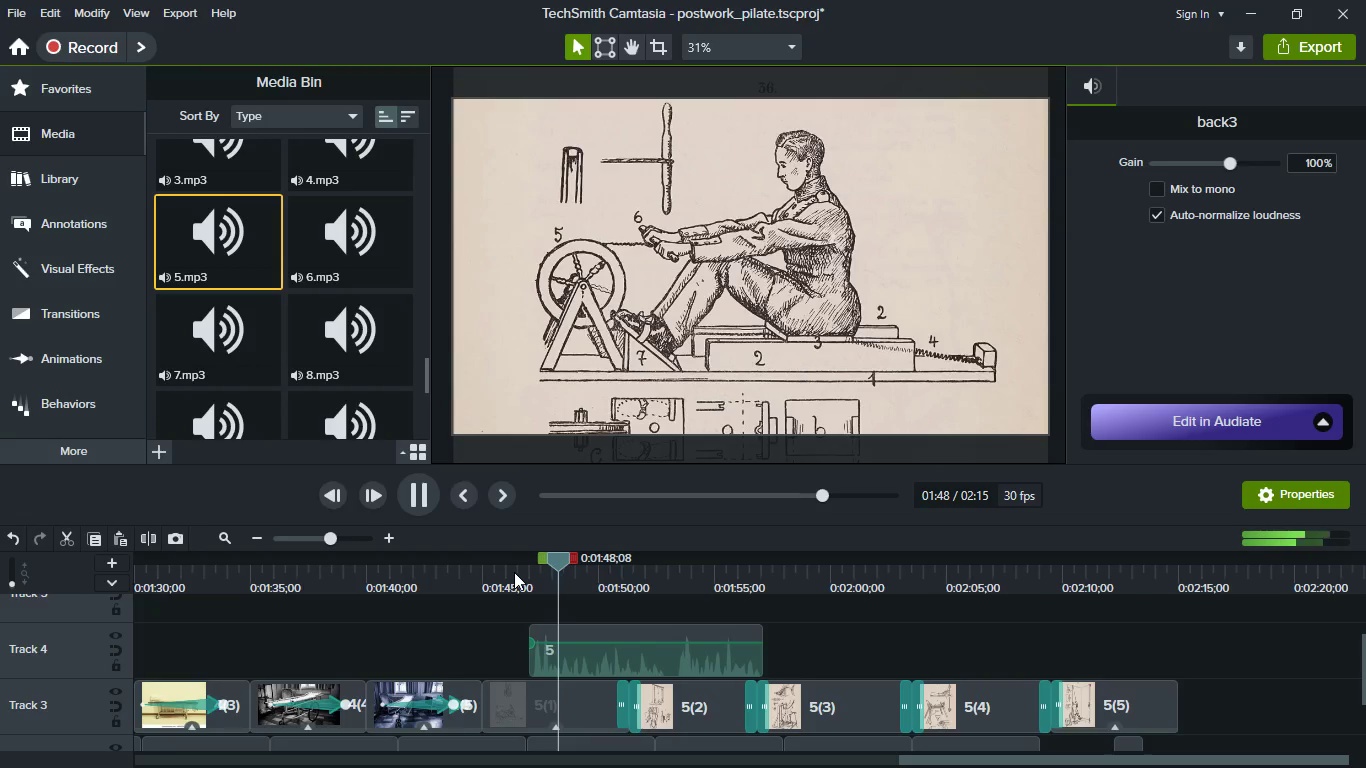 
key(Space)
 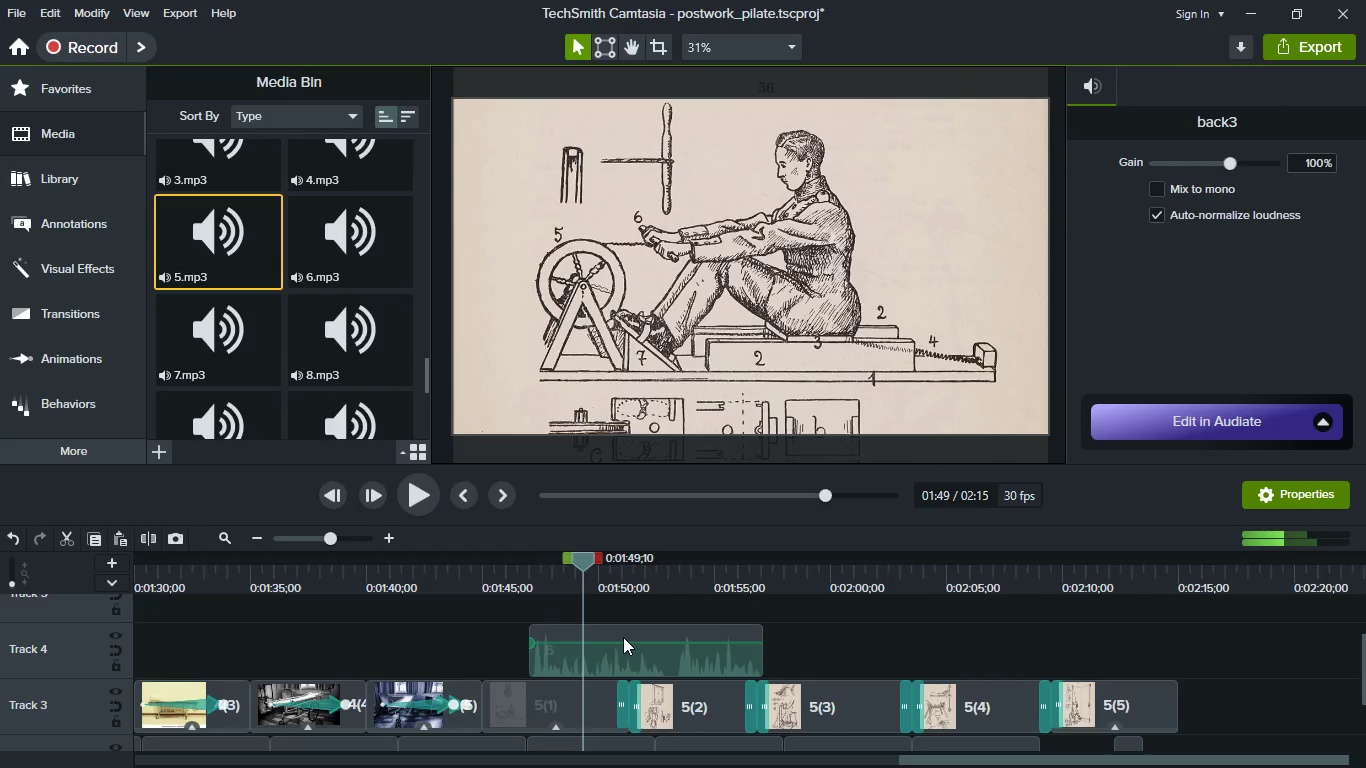 
scroll: coordinate [623, 638], scroll_direction: down, amount: 2.0
 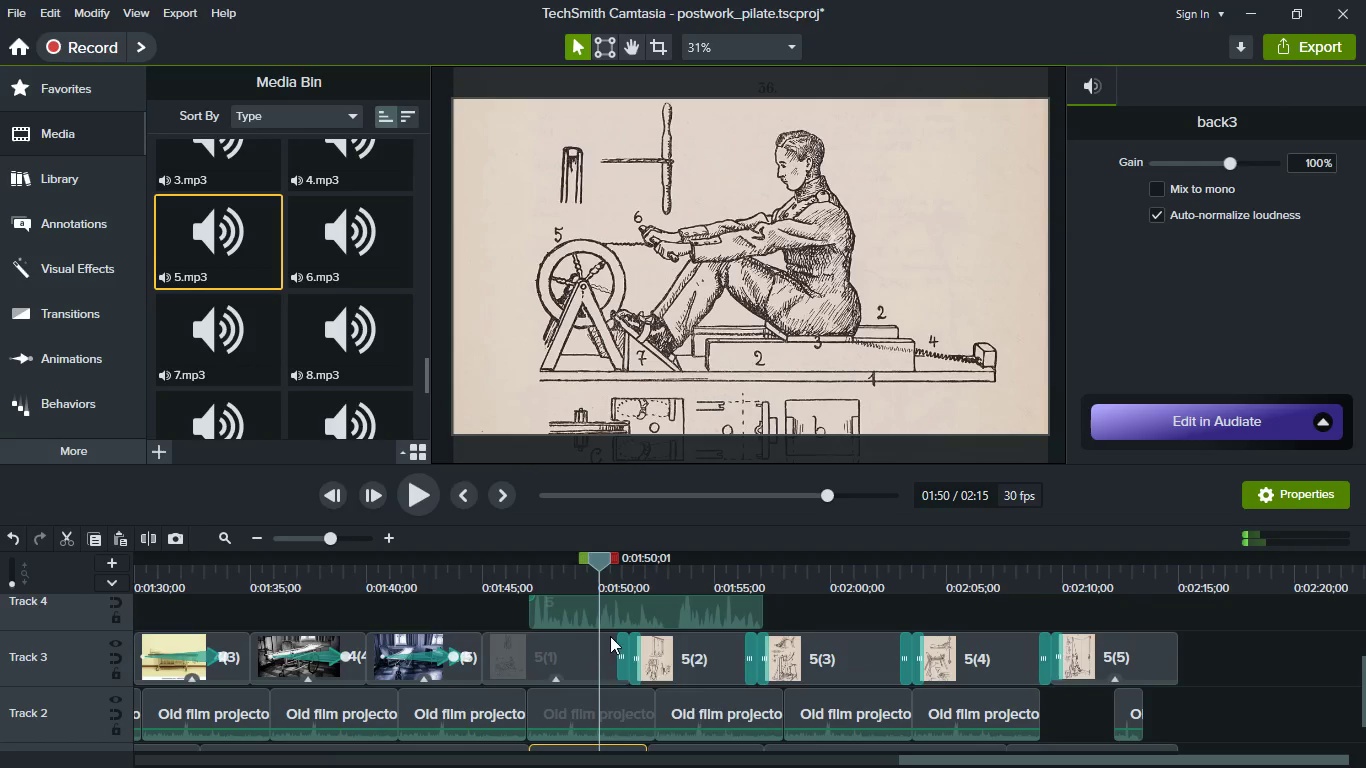 
left_click([570, 651])
 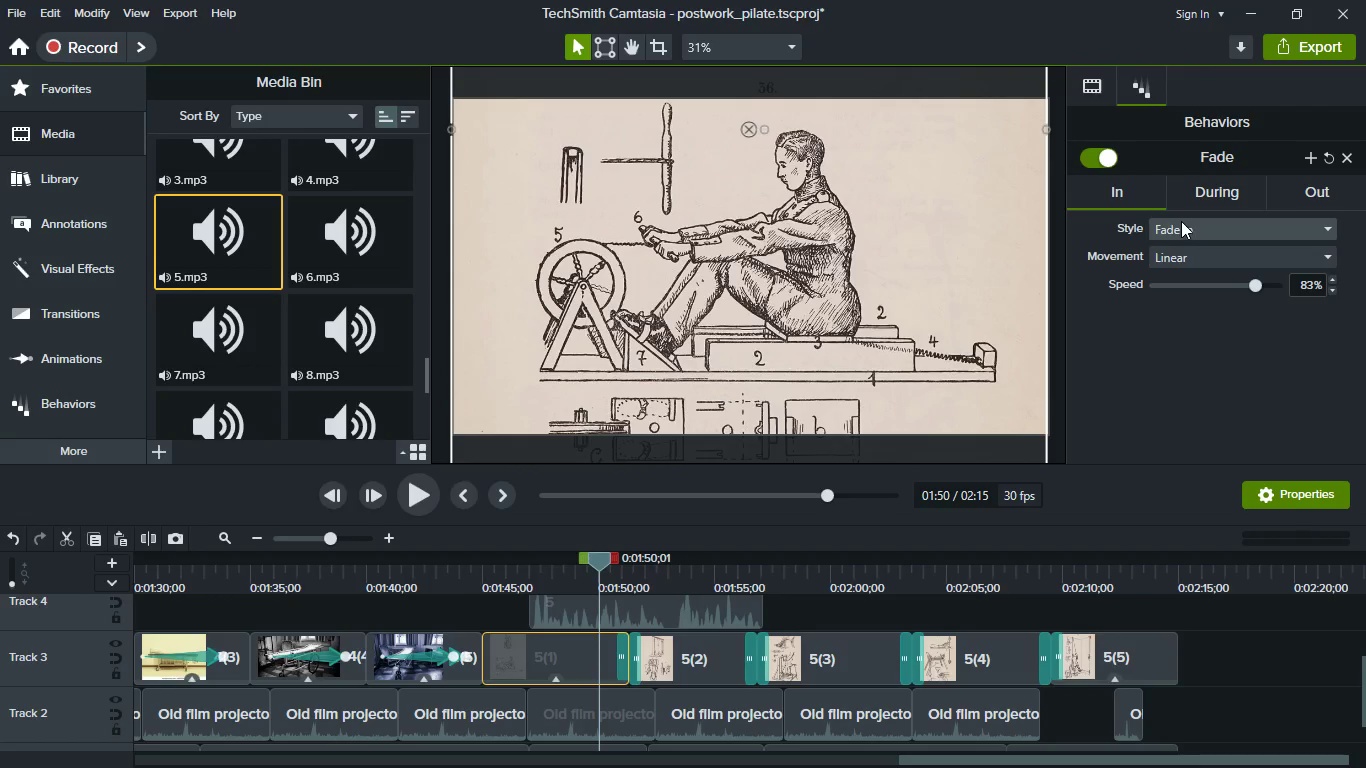 
left_click([1102, 98])
 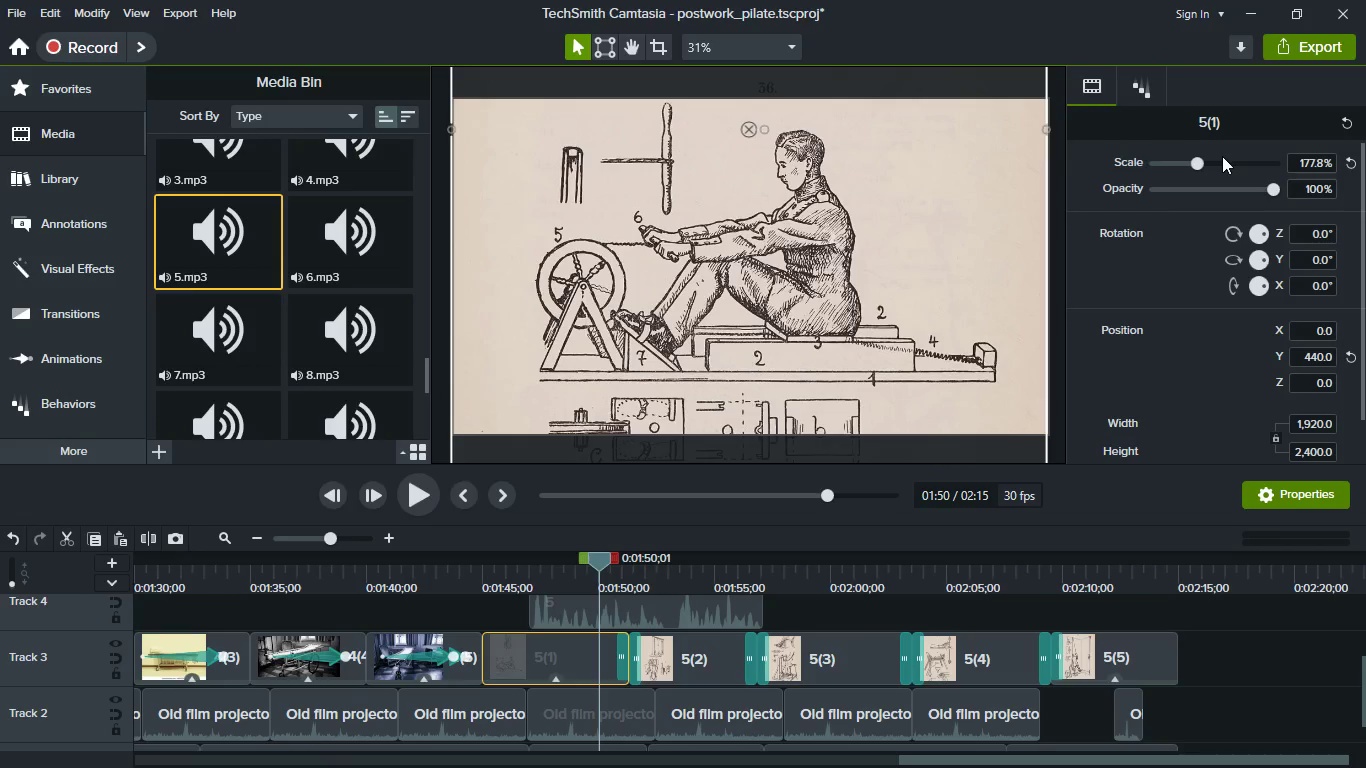 
left_click([1222, 156])
 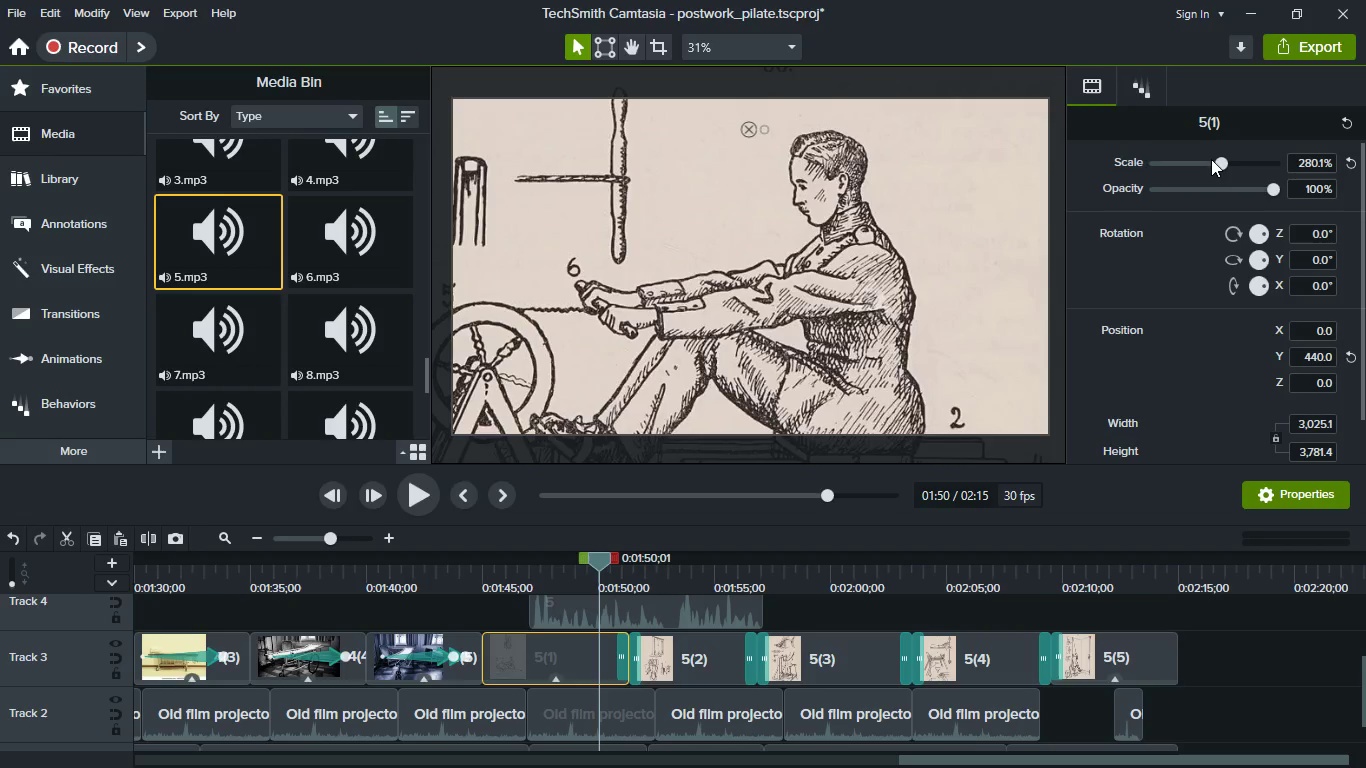 
left_click([1211, 159])
 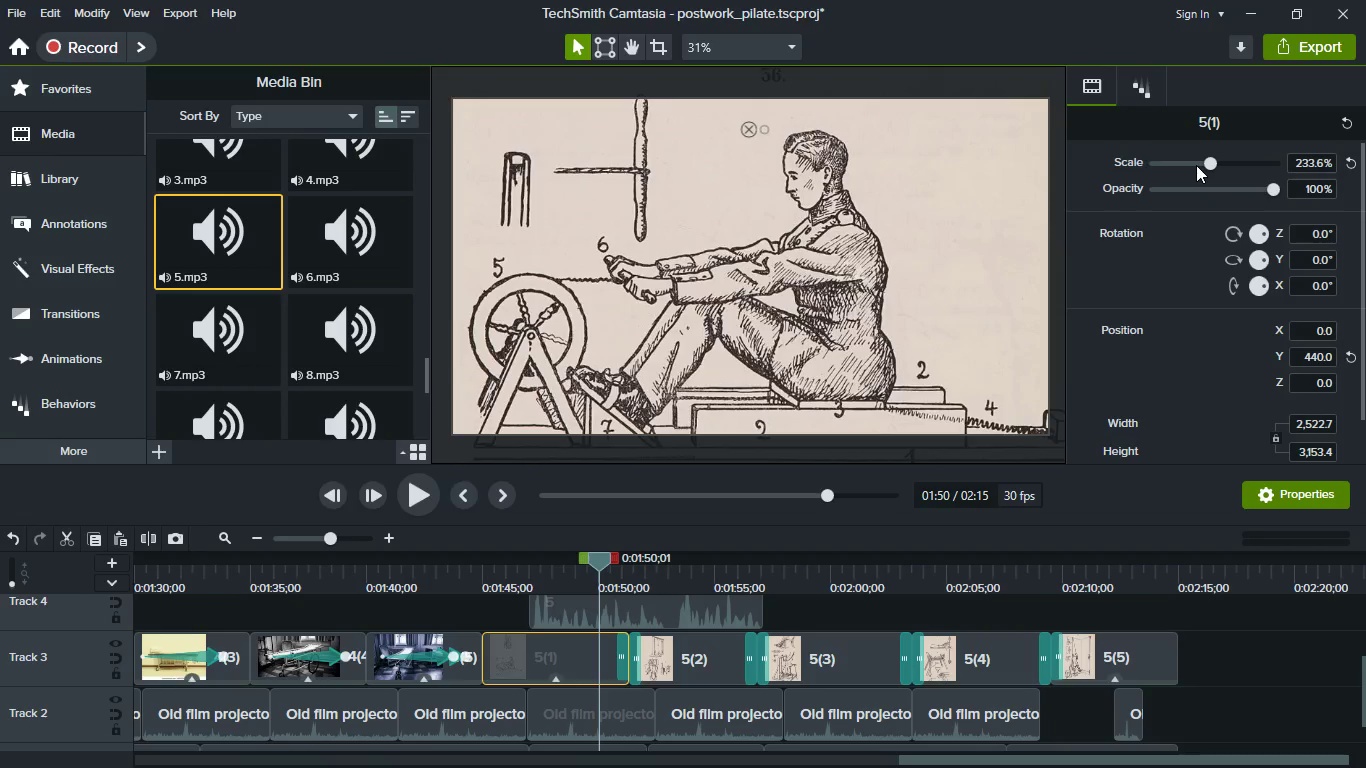 
left_click([1196, 165])
 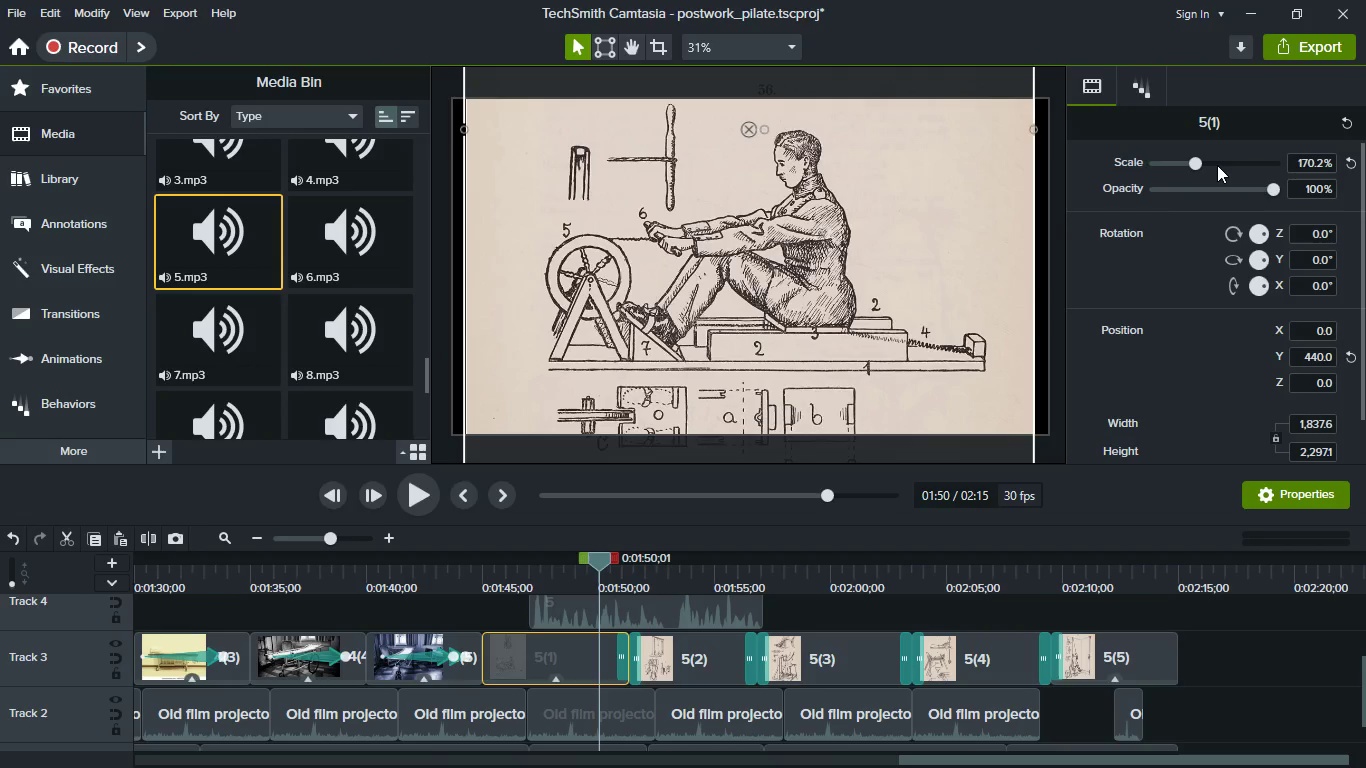 
left_click([1217, 165])
 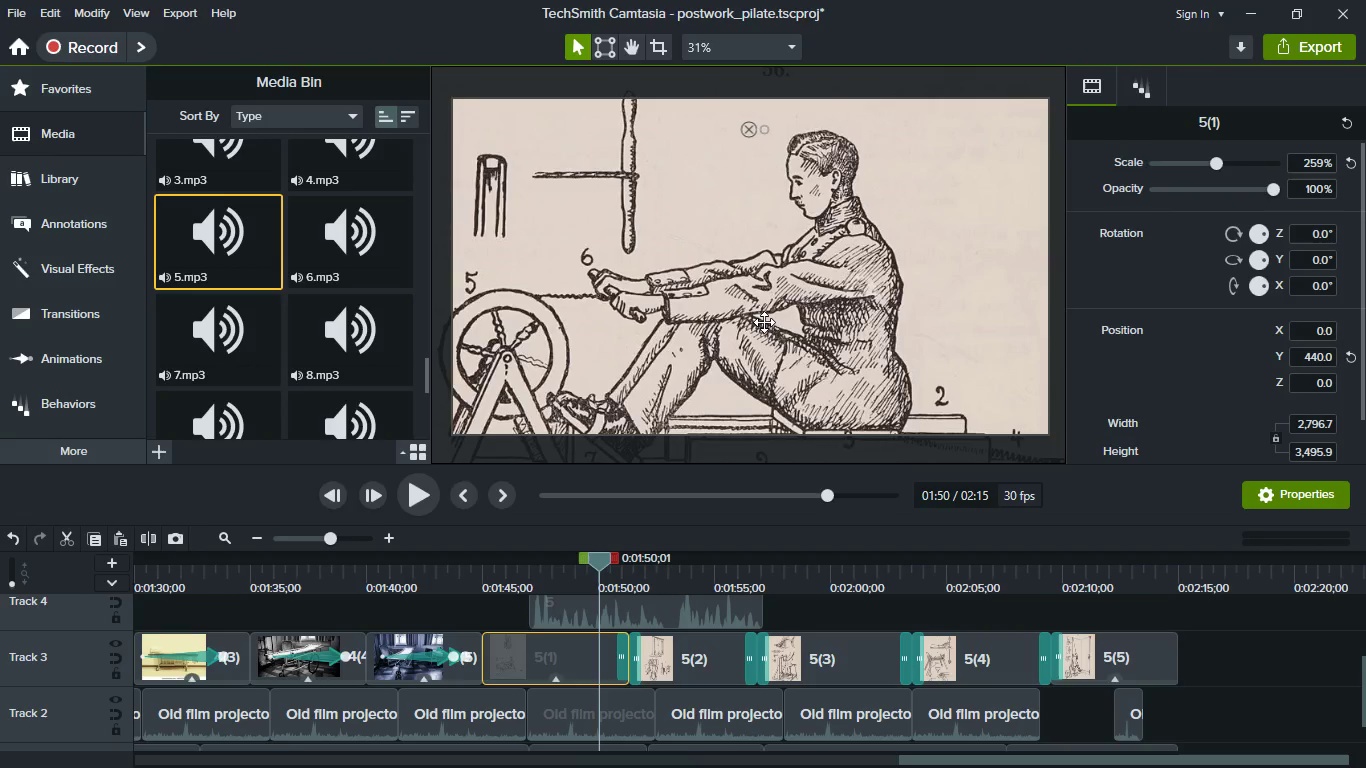 
left_click_drag(start_coordinate=[764, 322], to_coordinate=[823, 308])
 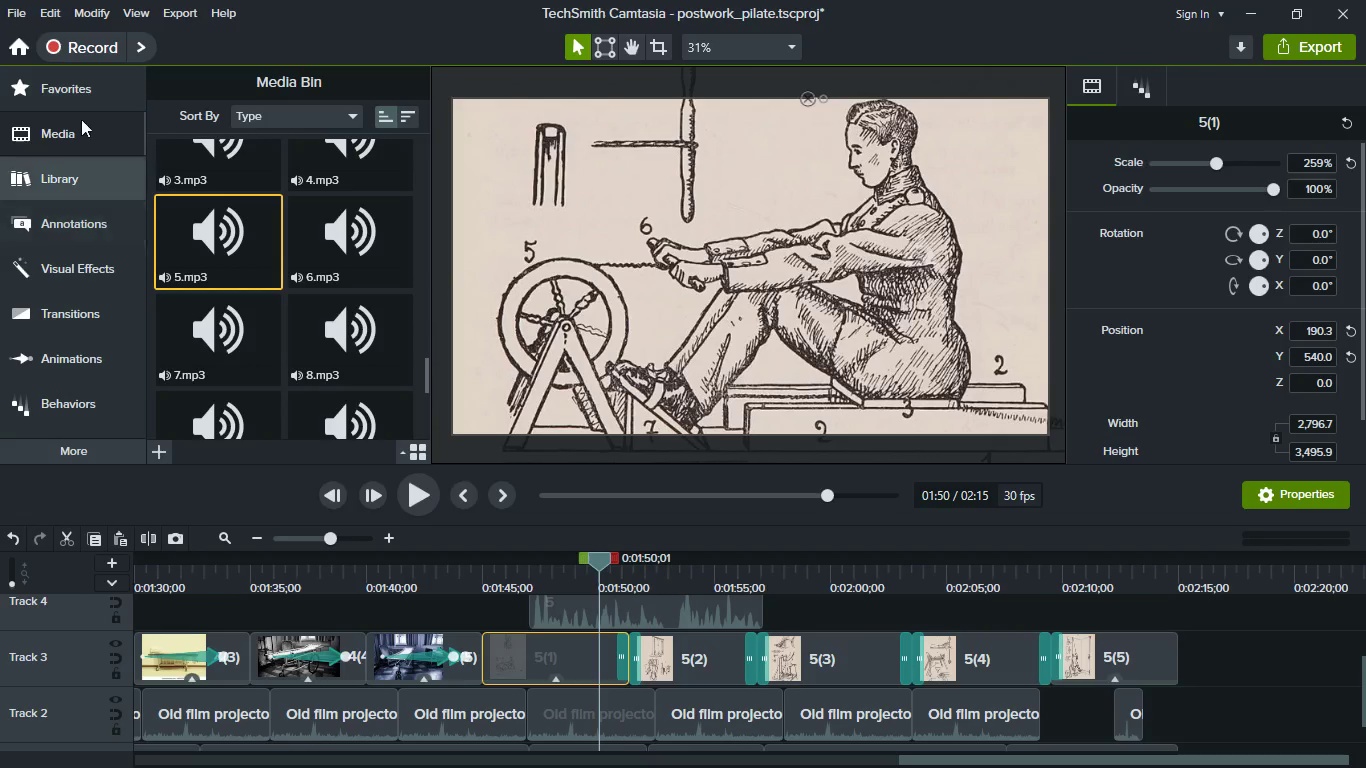 
left_click([76, 83])
 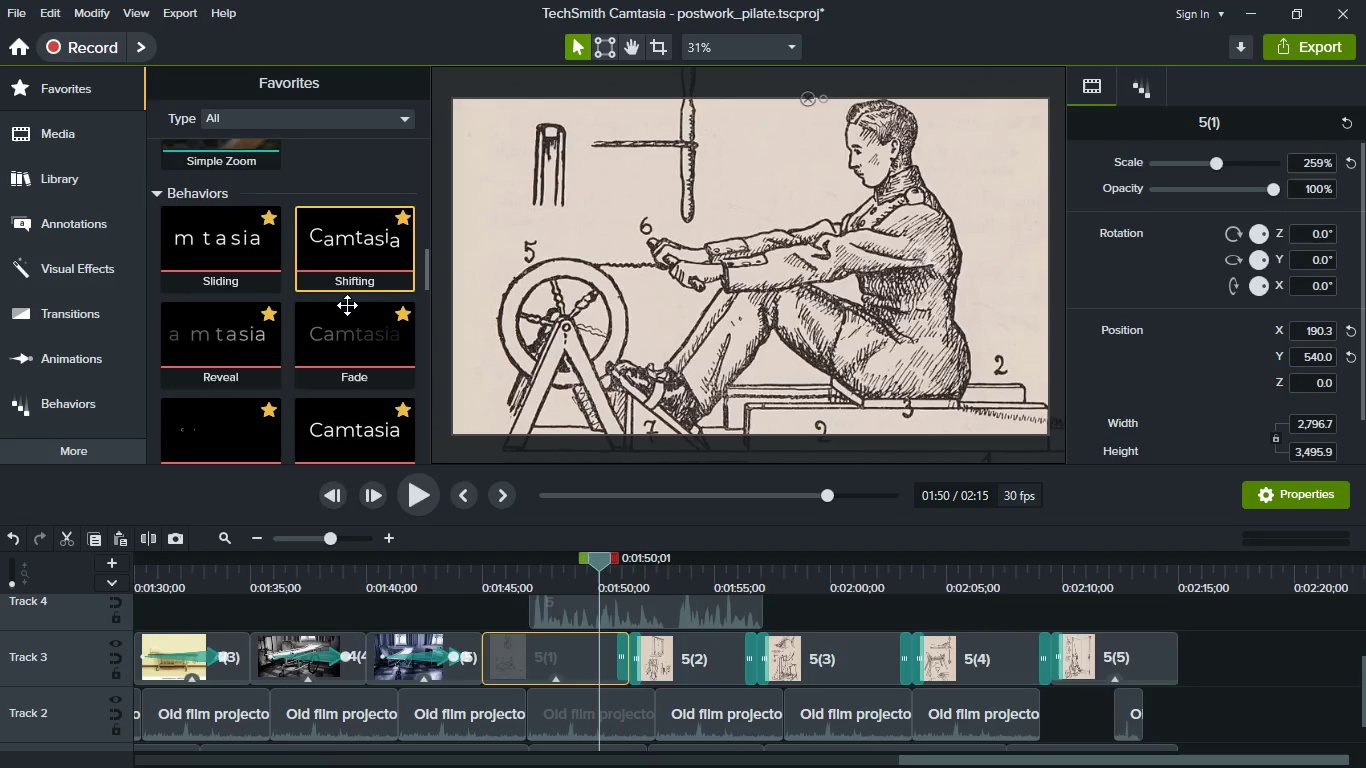 
scroll: coordinate [349, 323], scroll_direction: none, amount: 0.0
 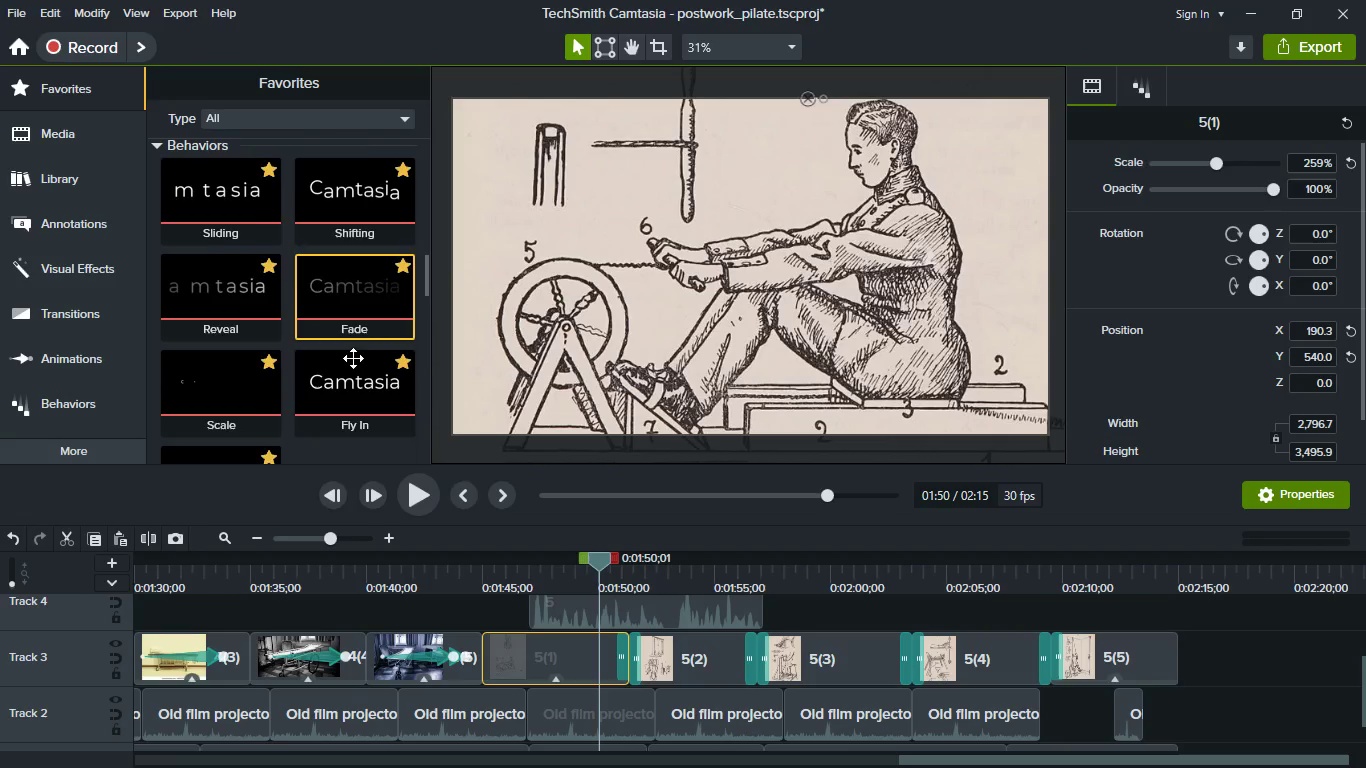 
scroll: coordinate [353, 358], scroll_direction: down, amount: 8.0
 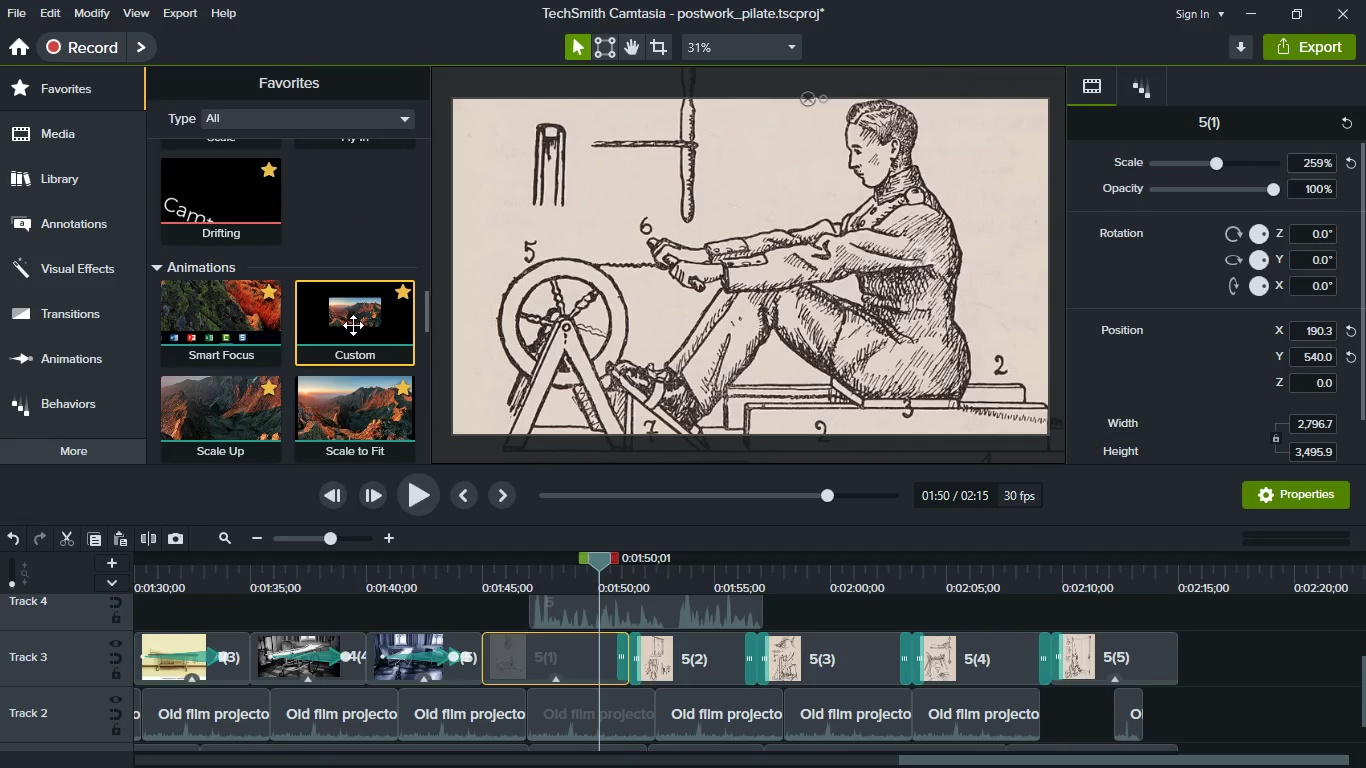 
left_click_drag(start_coordinate=[353, 325], to_coordinate=[591, 646])
 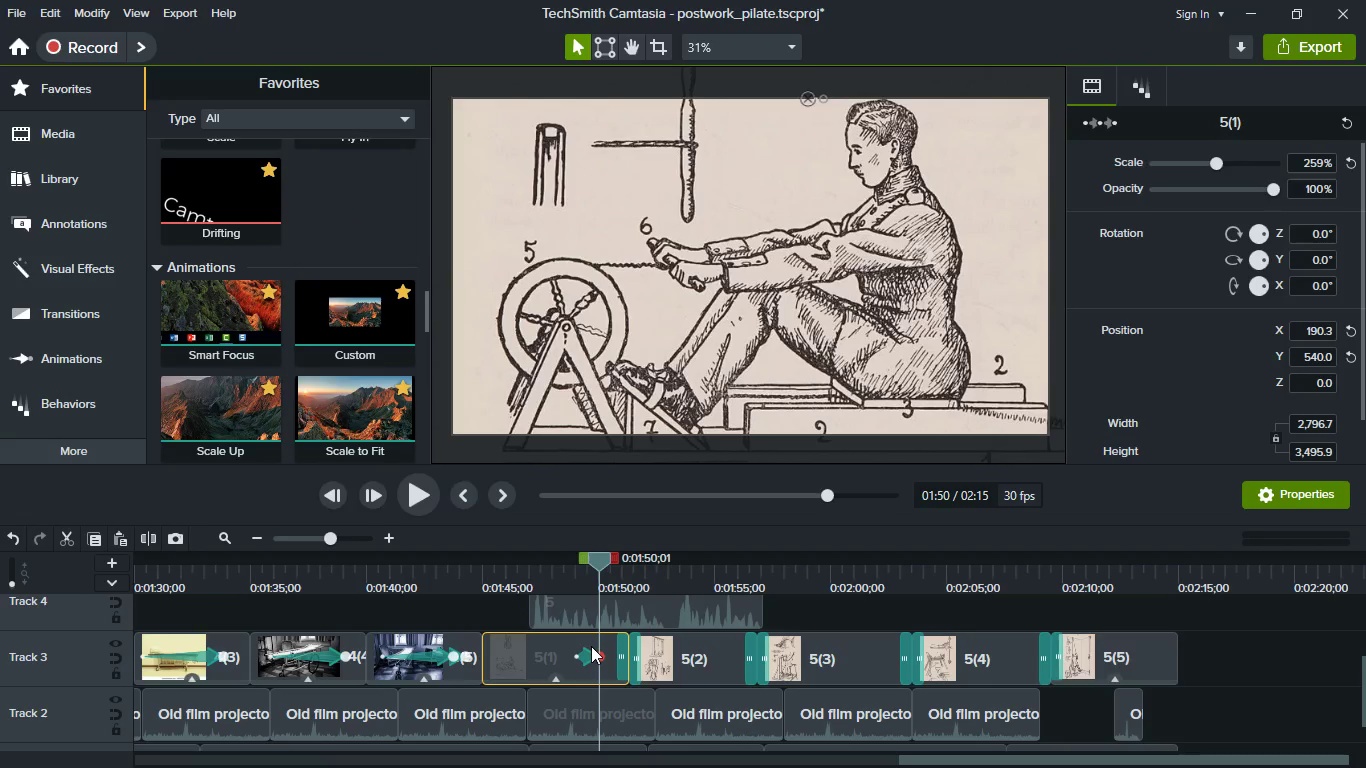 
key(Meta+MetaLeft)
 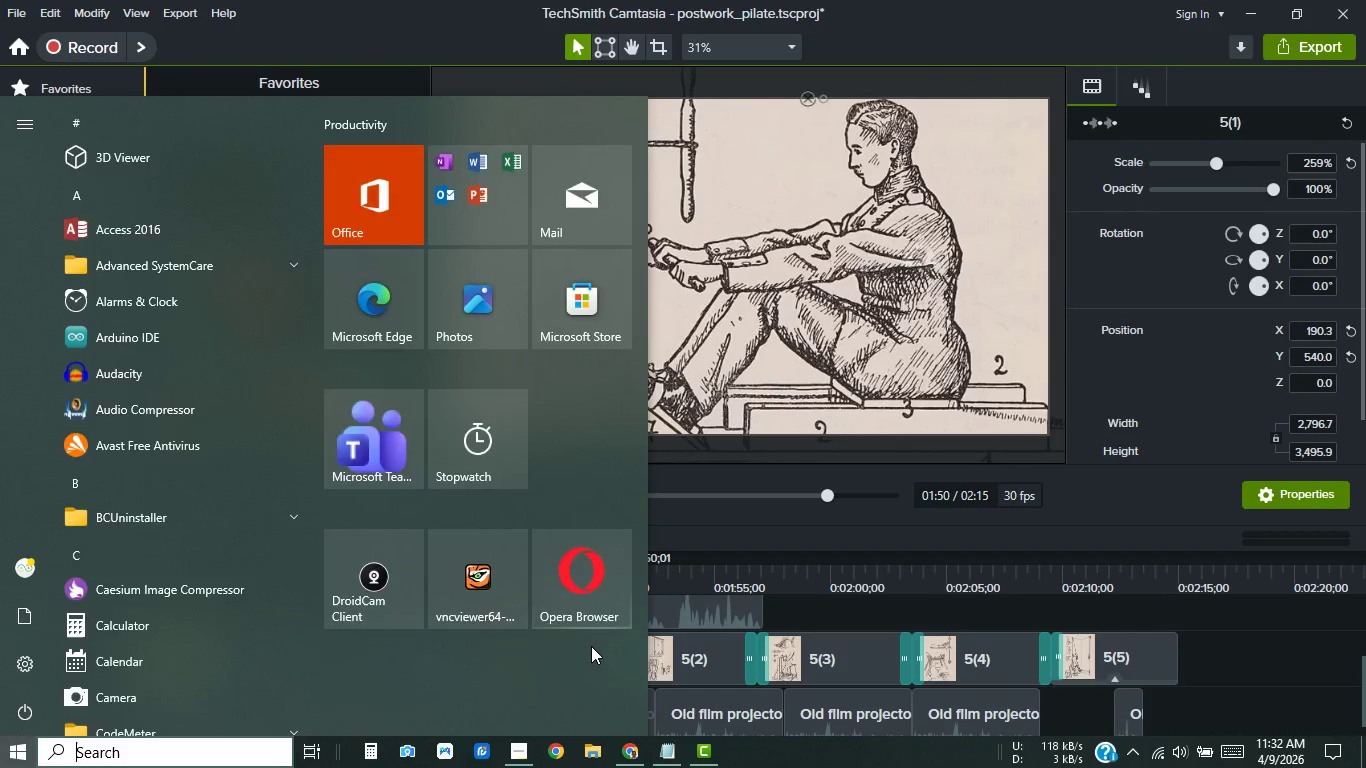 
key(Meta+MetaLeft)
 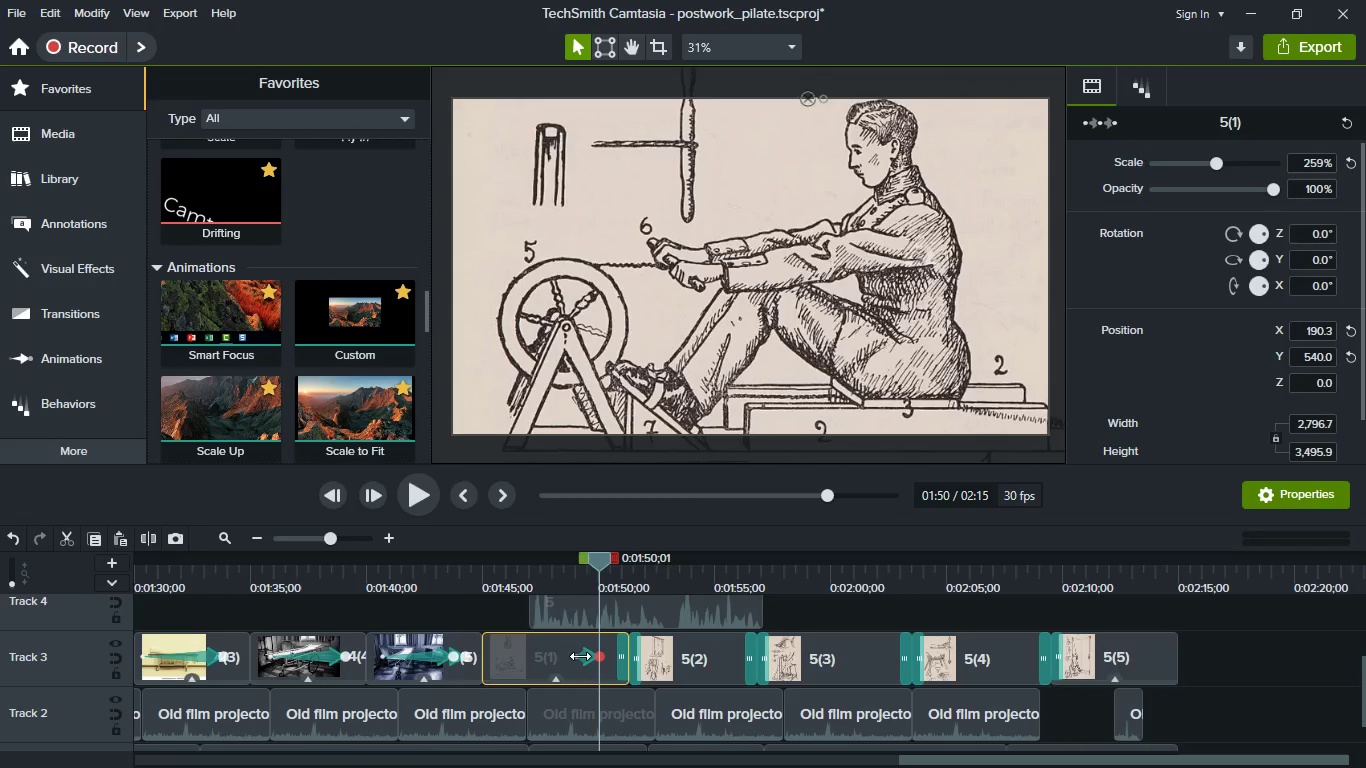 
left_click_drag(start_coordinate=[580, 656], to_coordinate=[505, 651])
 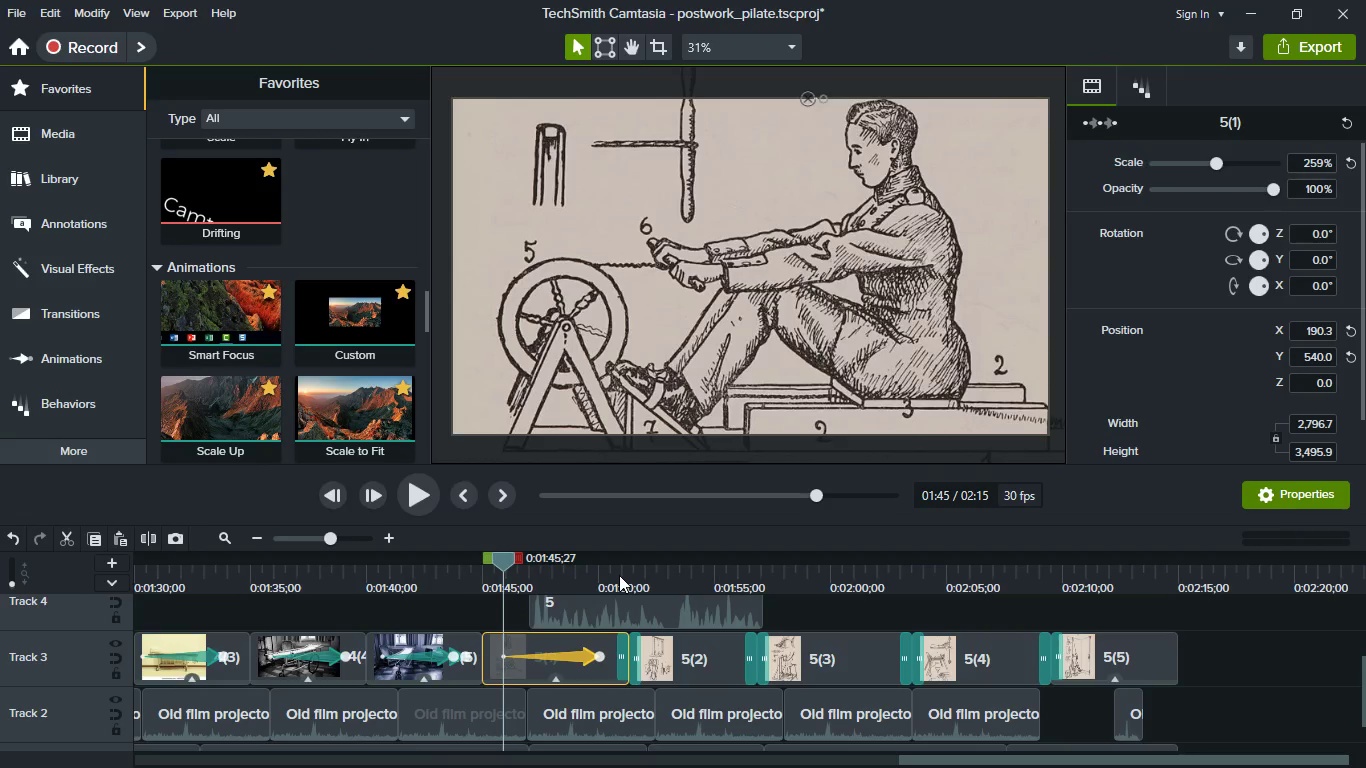 
left_click([619, 575])
 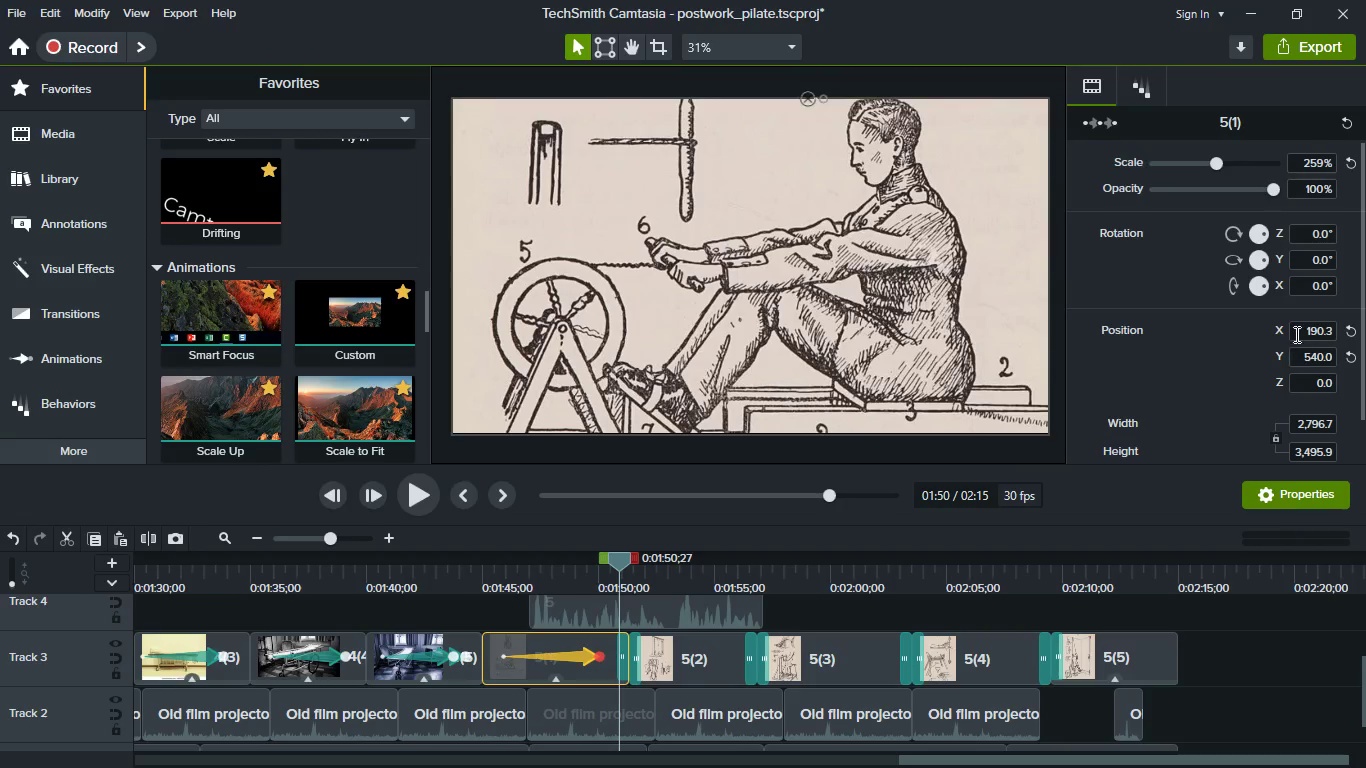 
left_click([1299, 331])
 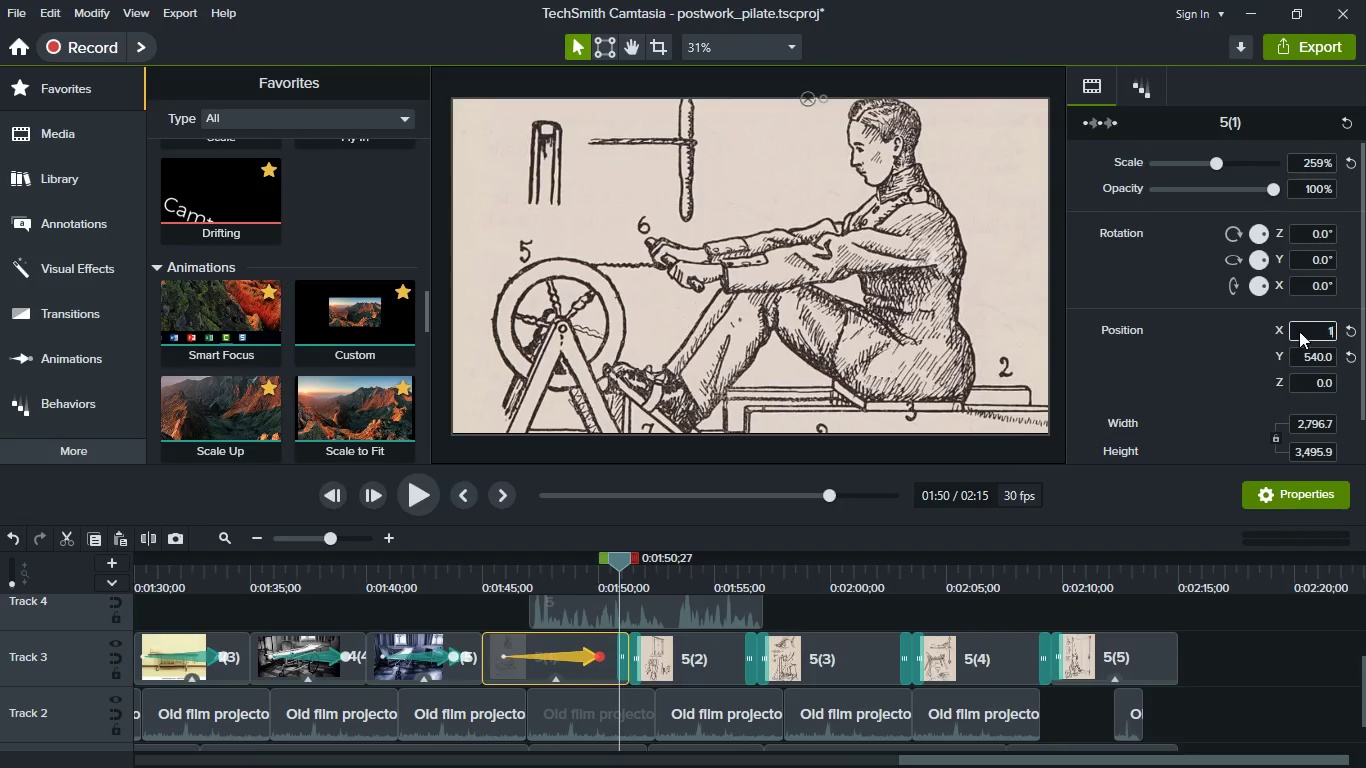 
type(100)
 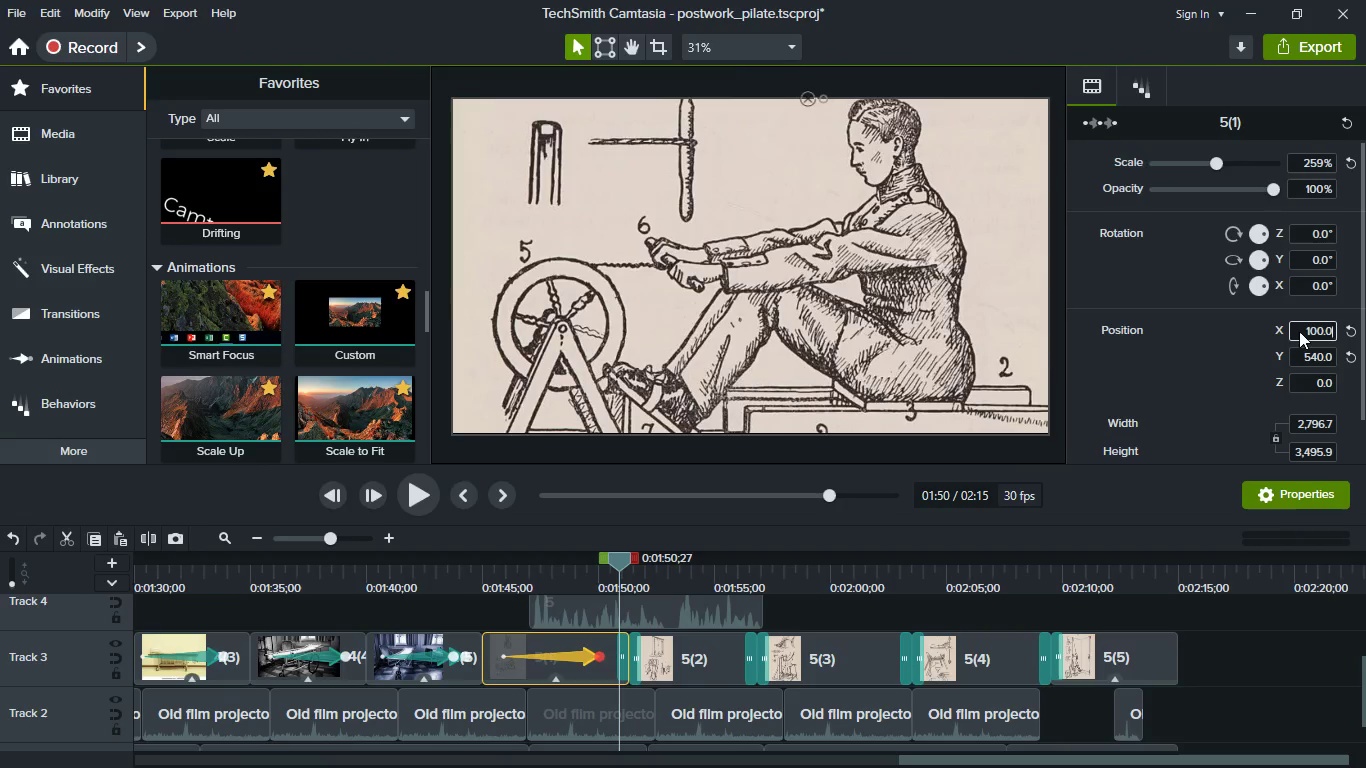 
key(Enter)
 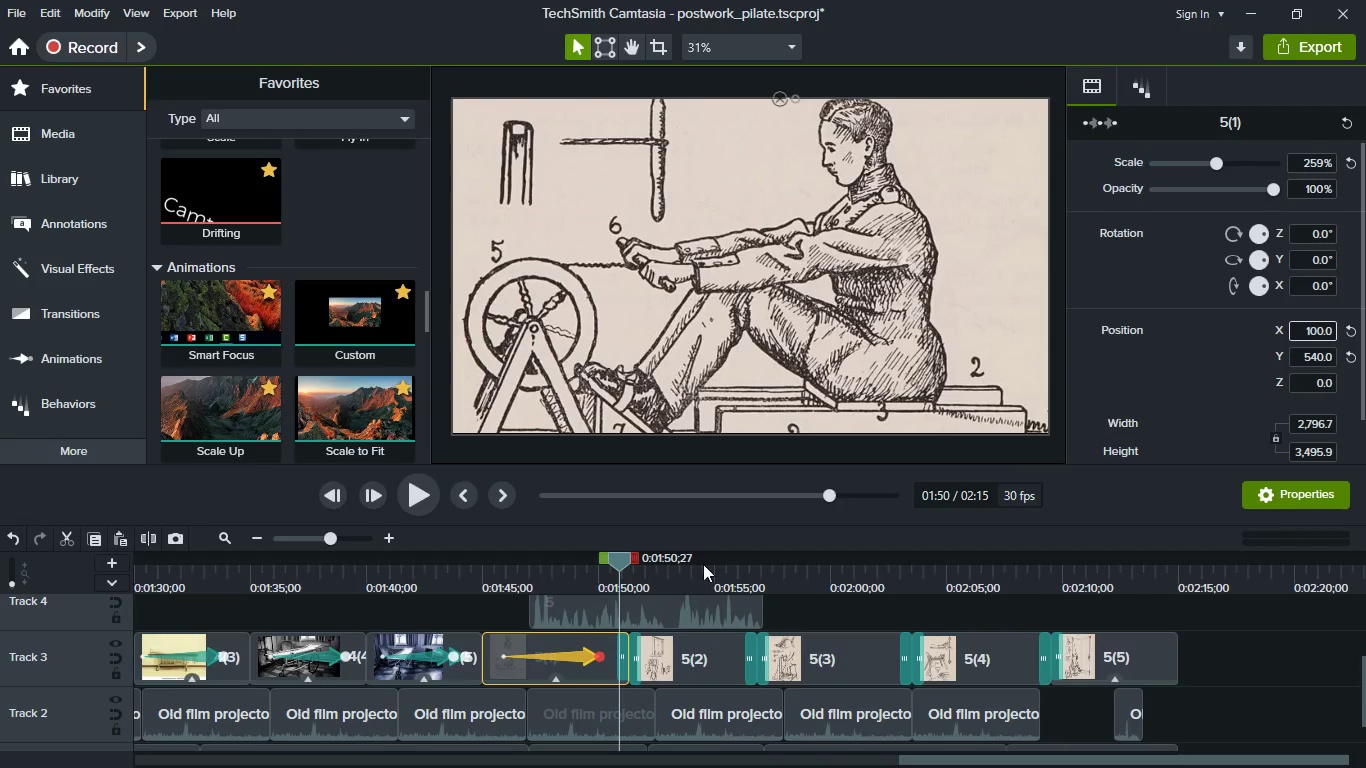 
left_click([704, 560])
 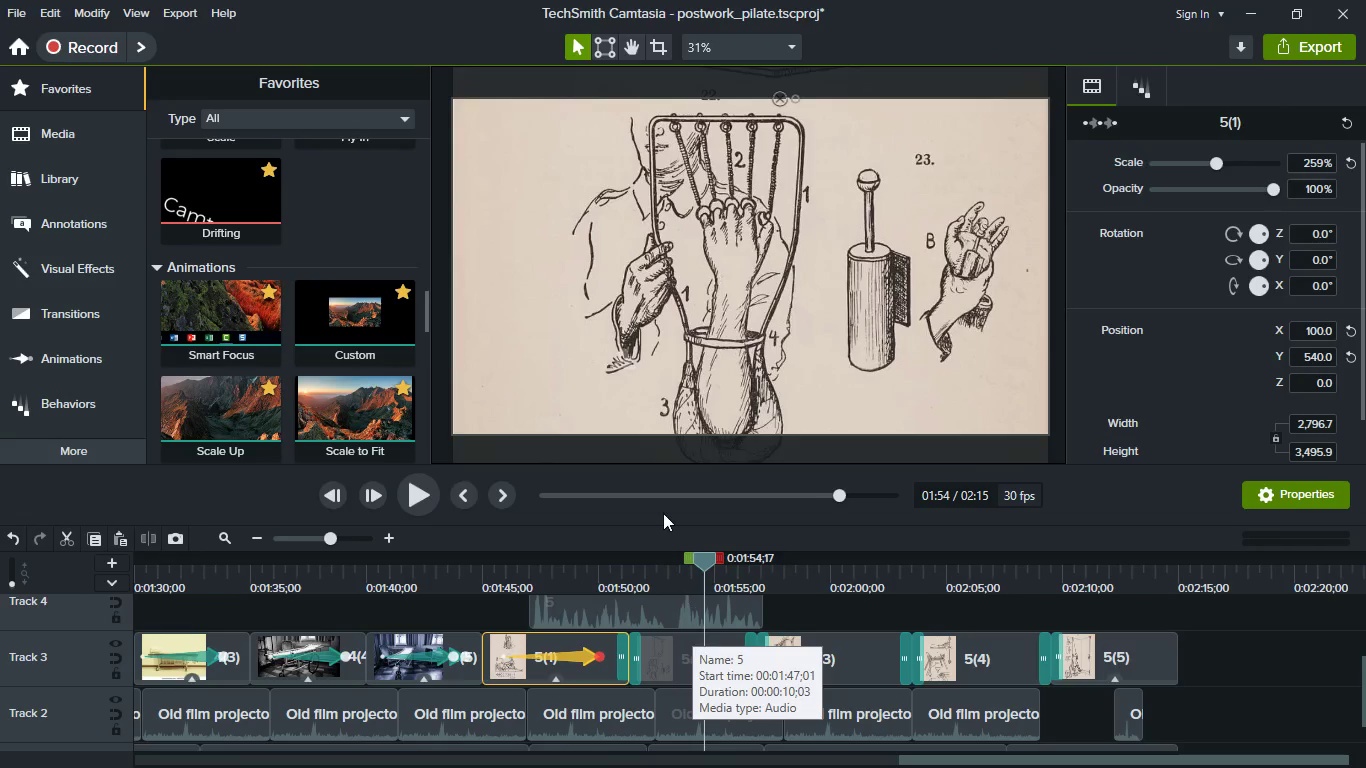 
left_click_drag(start_coordinate=[630, 347], to_coordinate=[679, 344])
 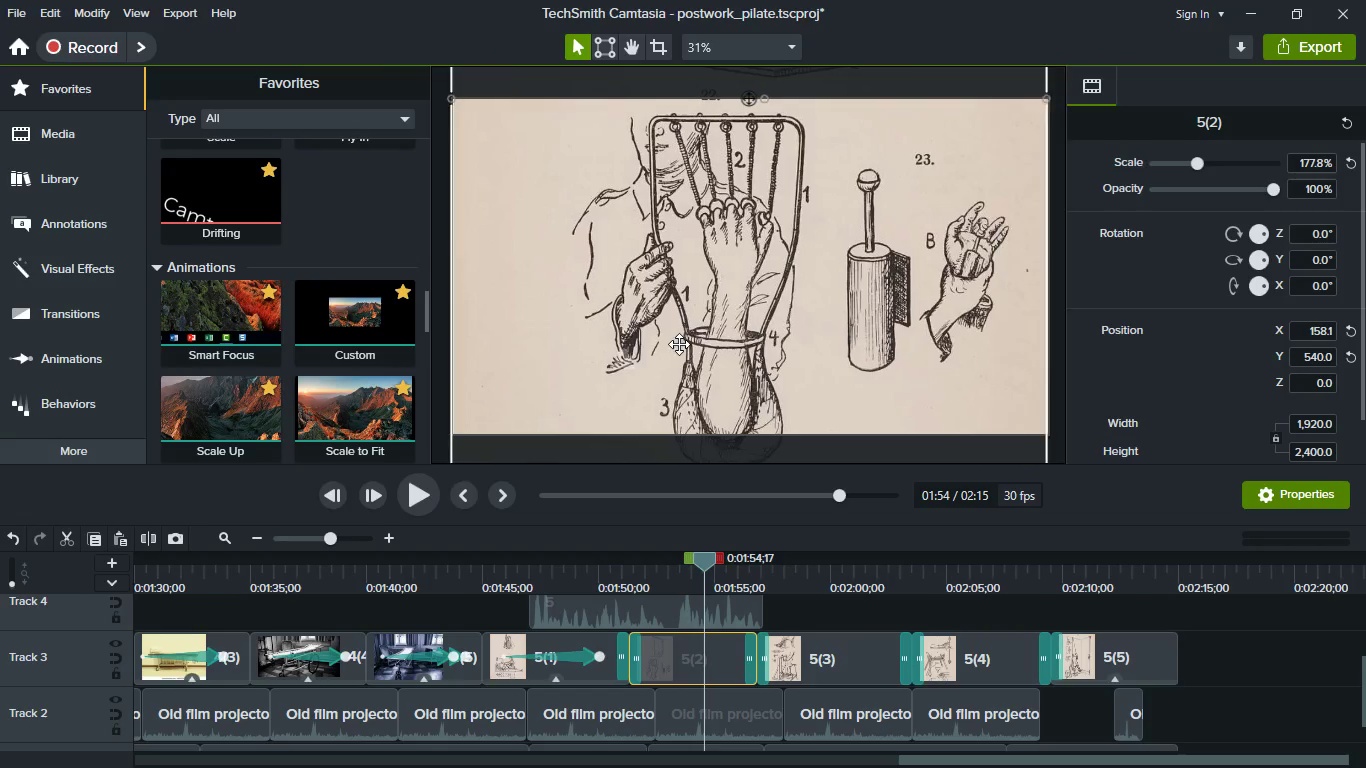 
key(Control+Z)
 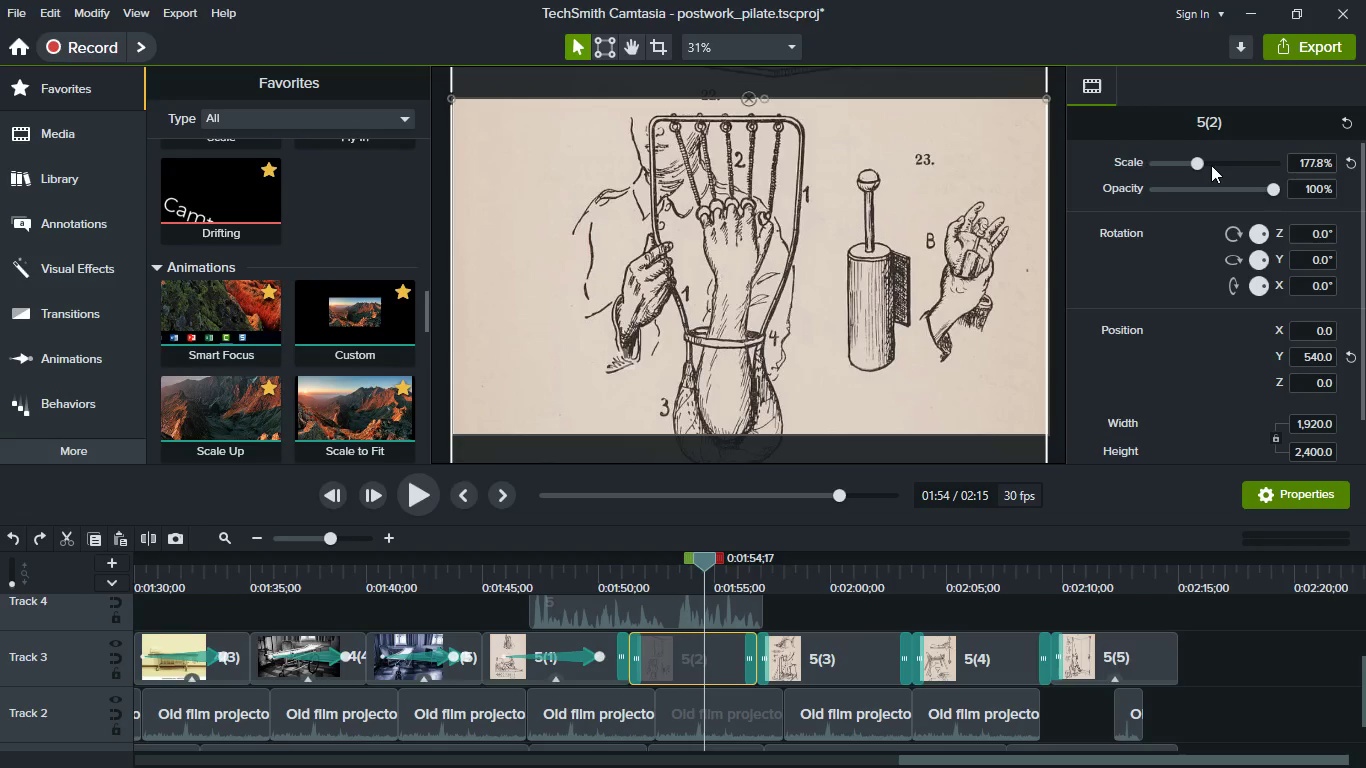 
left_click([1211, 165])
 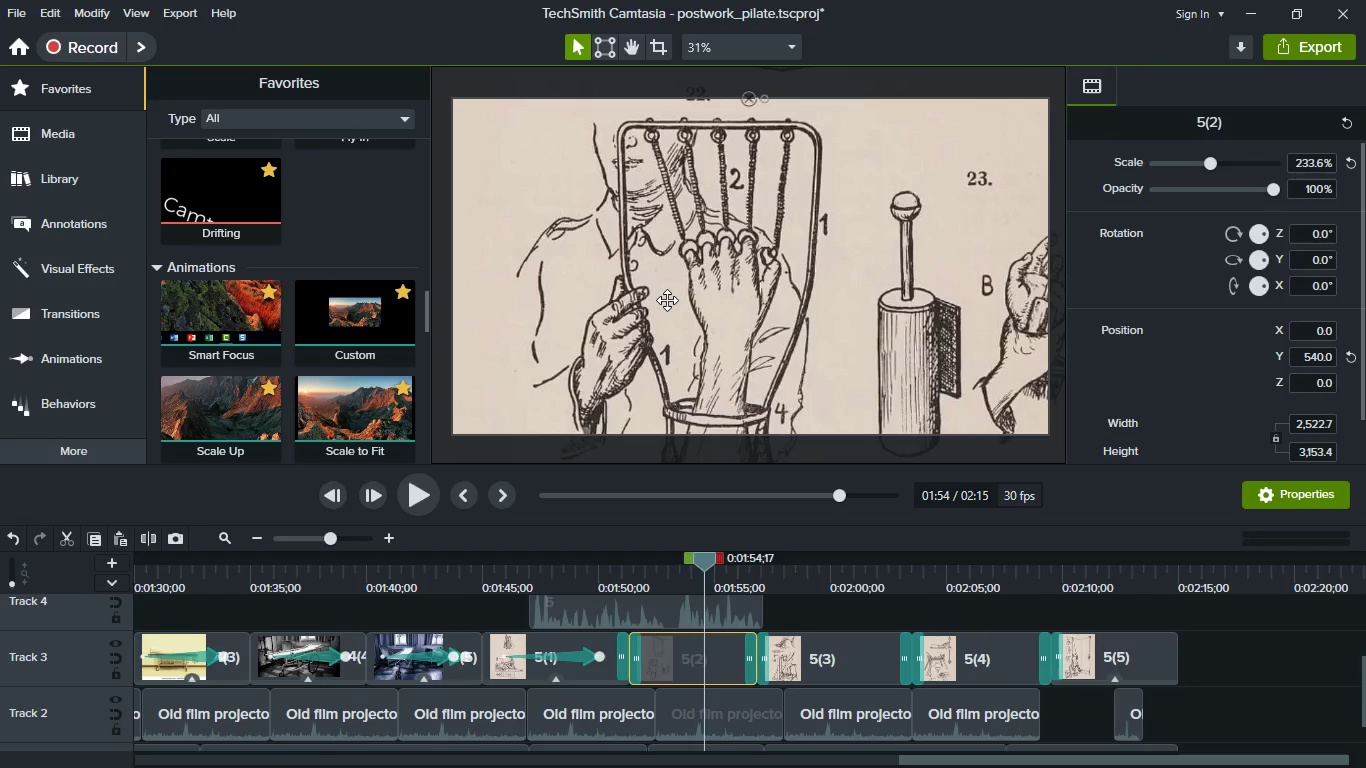 
left_click_drag(start_coordinate=[662, 300], to_coordinate=[696, 302])
 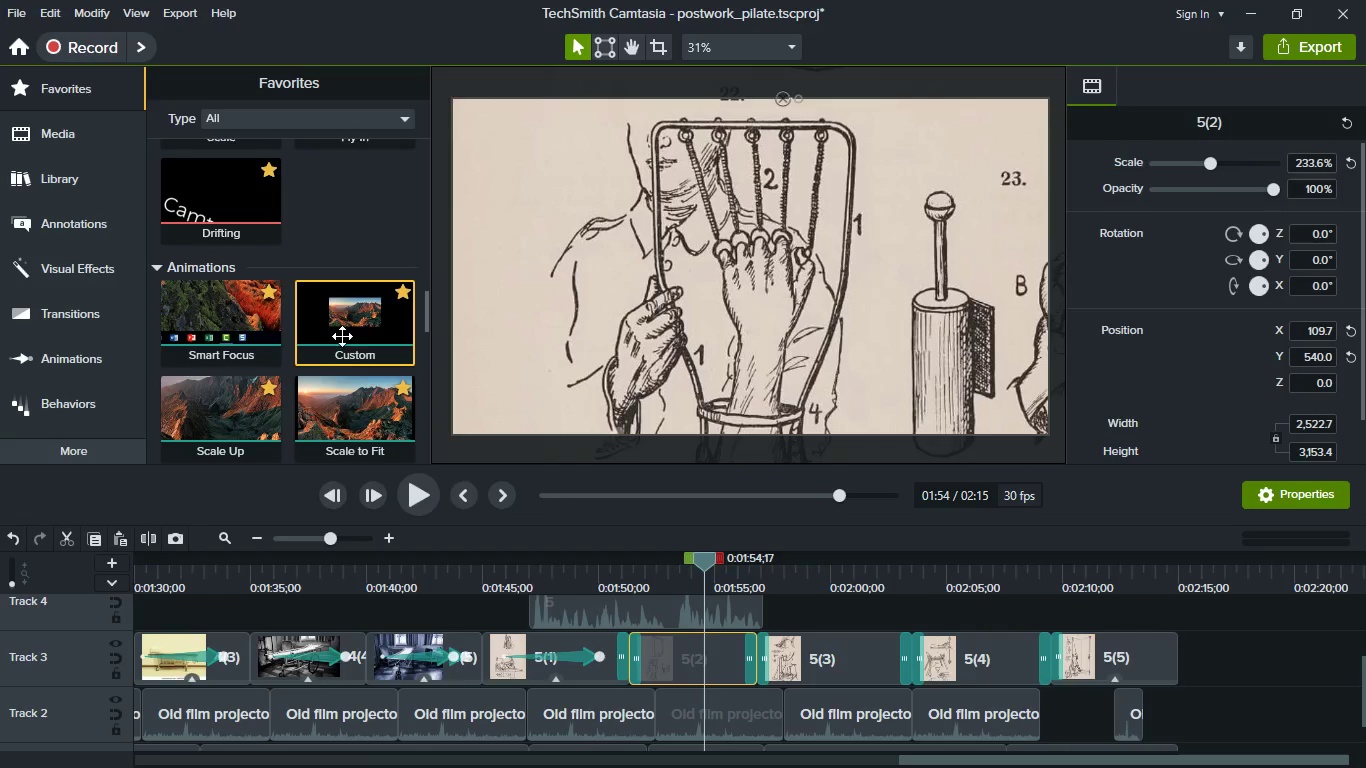 
left_click_drag(start_coordinate=[347, 330], to_coordinate=[226, 310])
 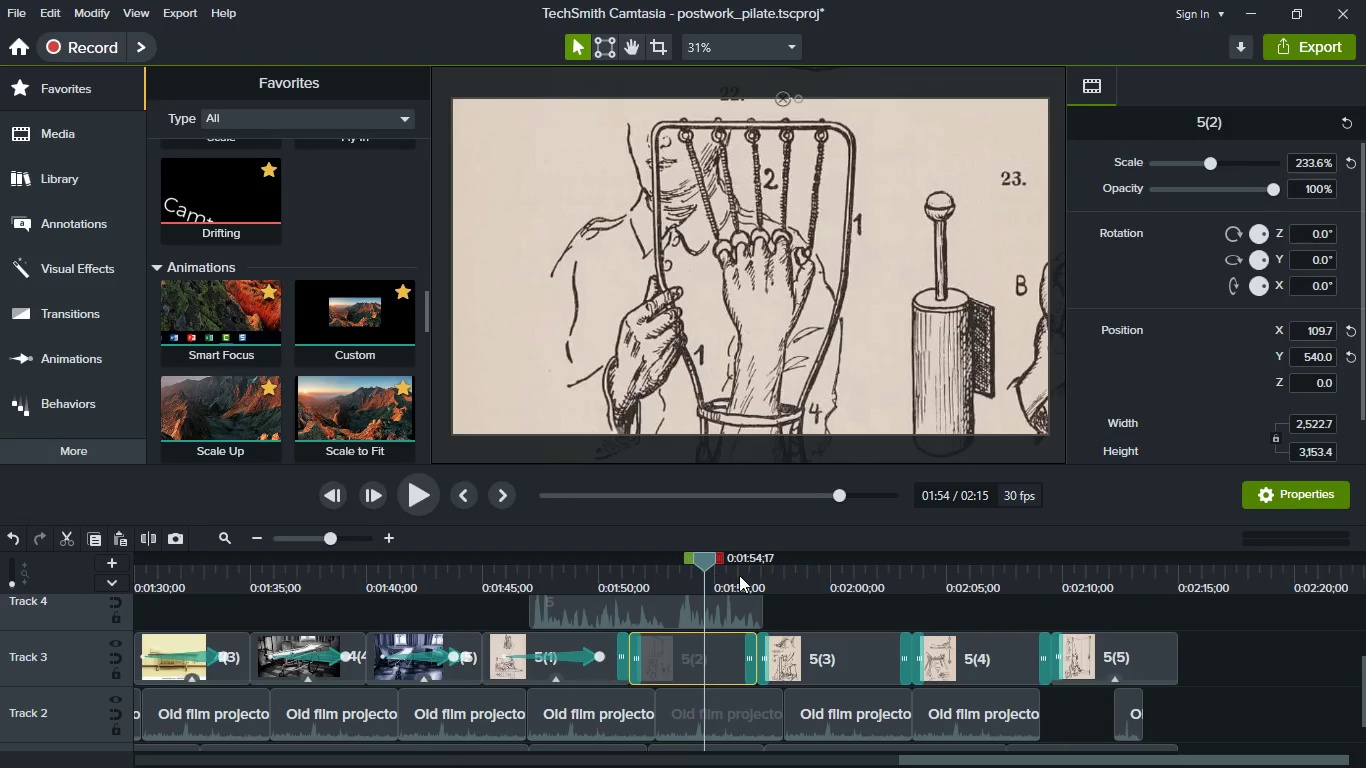 
left_click([739, 575])
 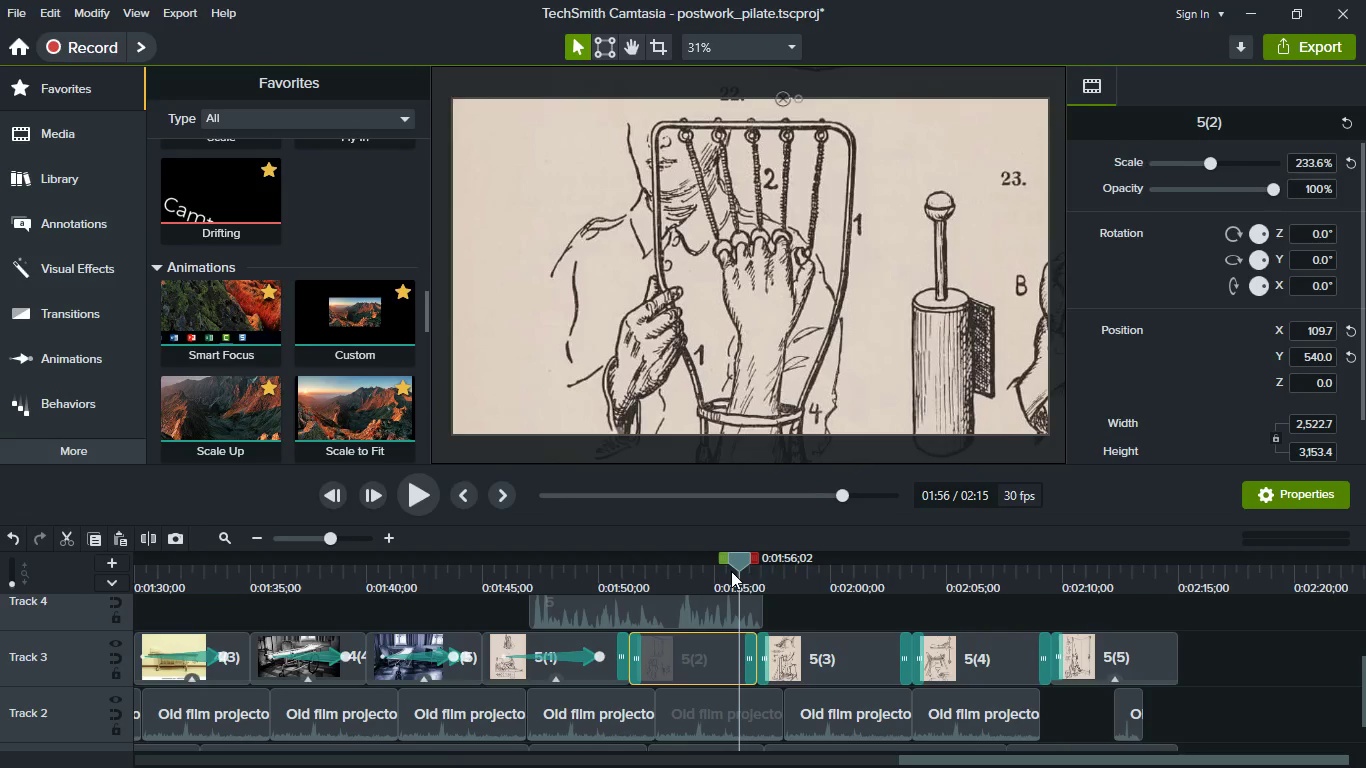 
left_click([731, 571])
 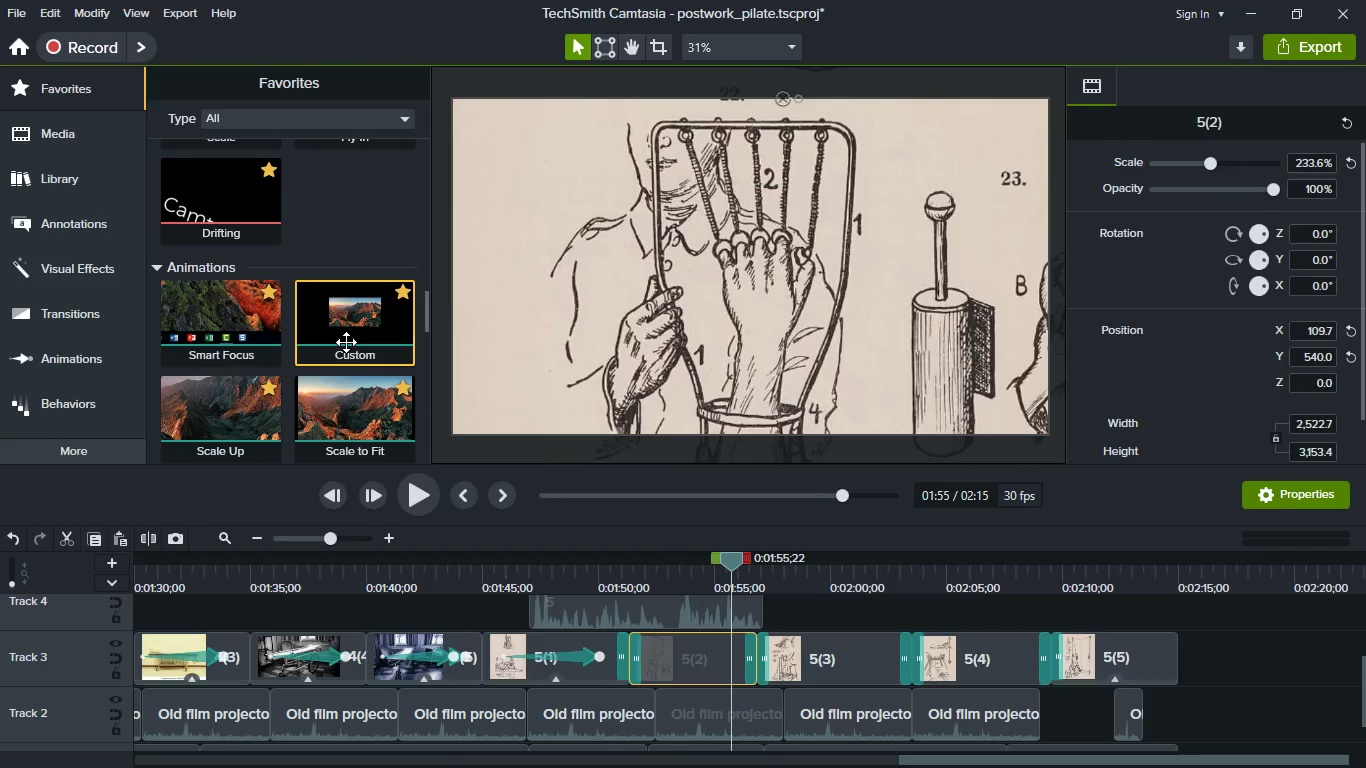 
left_click_drag(start_coordinate=[346, 342], to_coordinate=[728, 668])
 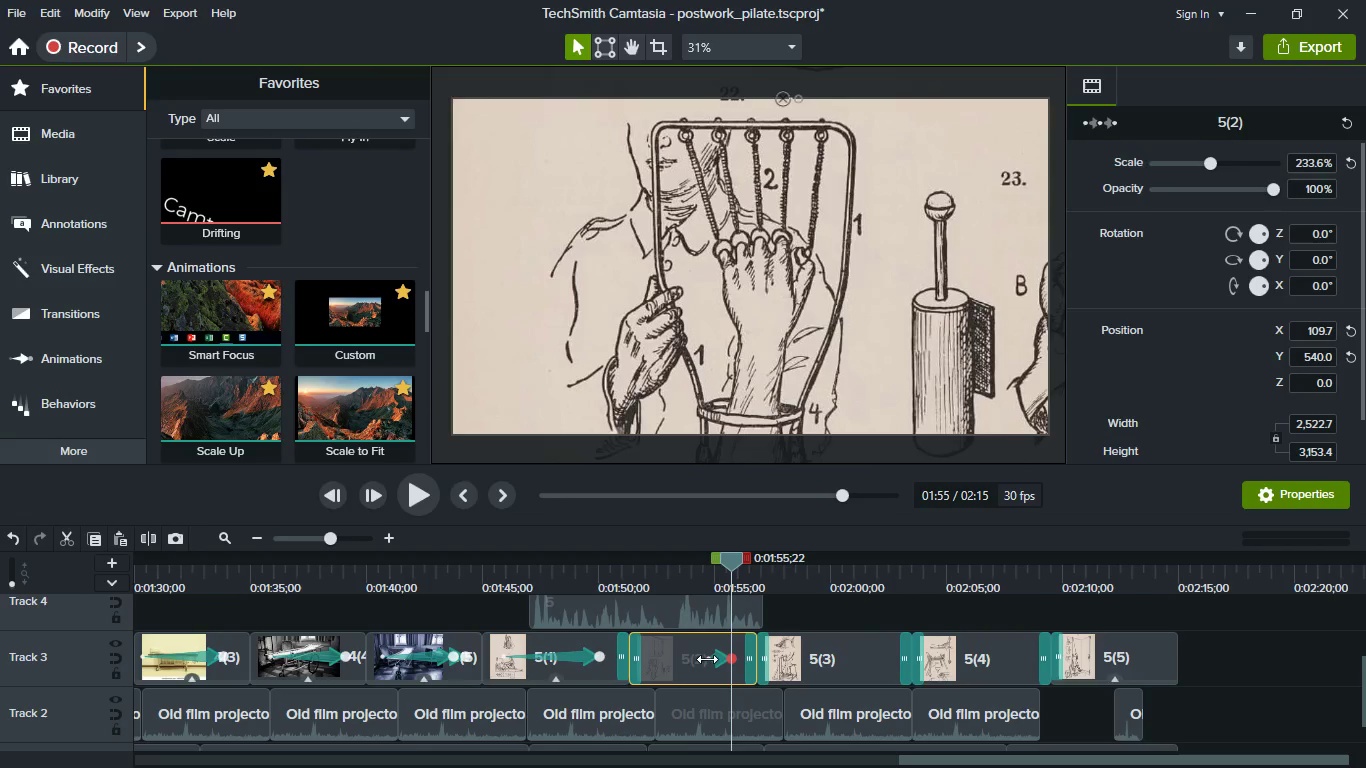 
left_click_drag(start_coordinate=[707, 659], to_coordinate=[651, 645])
 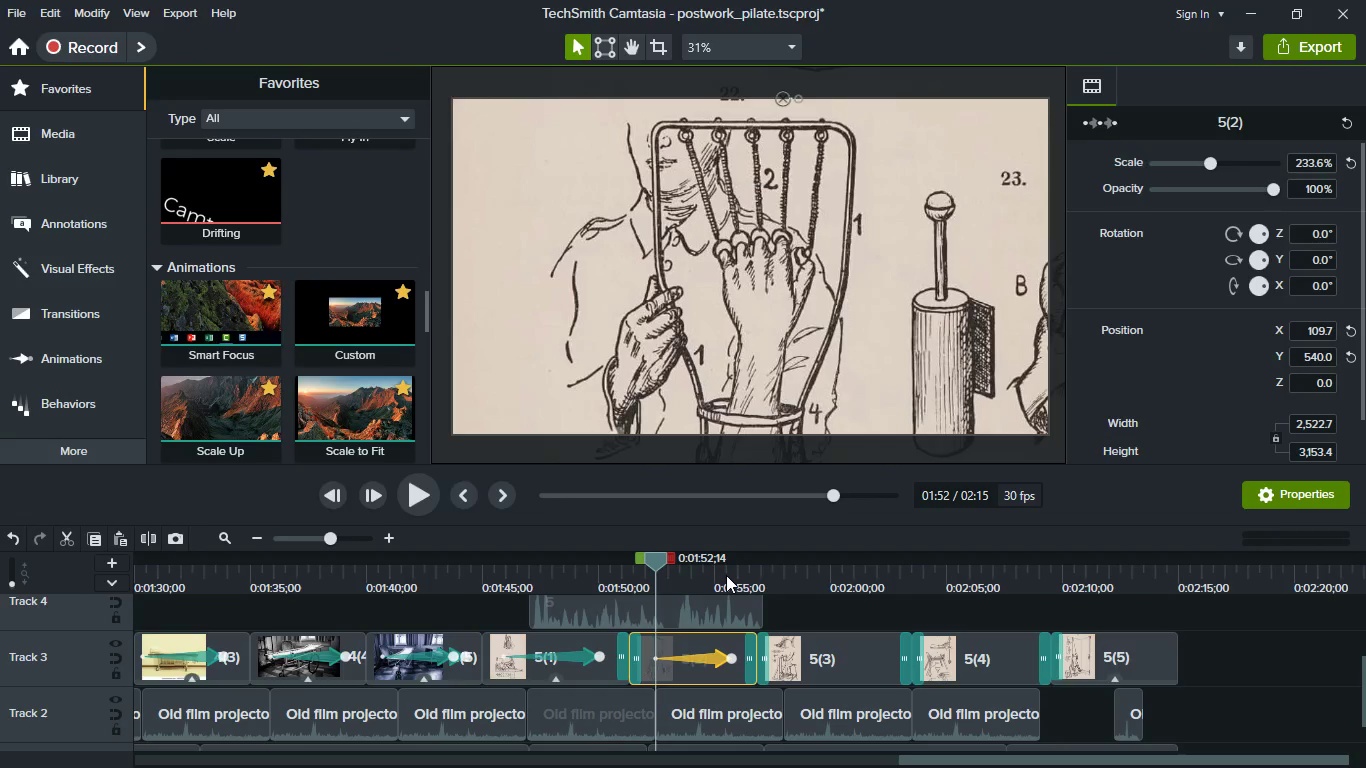 
left_click([726, 575])
 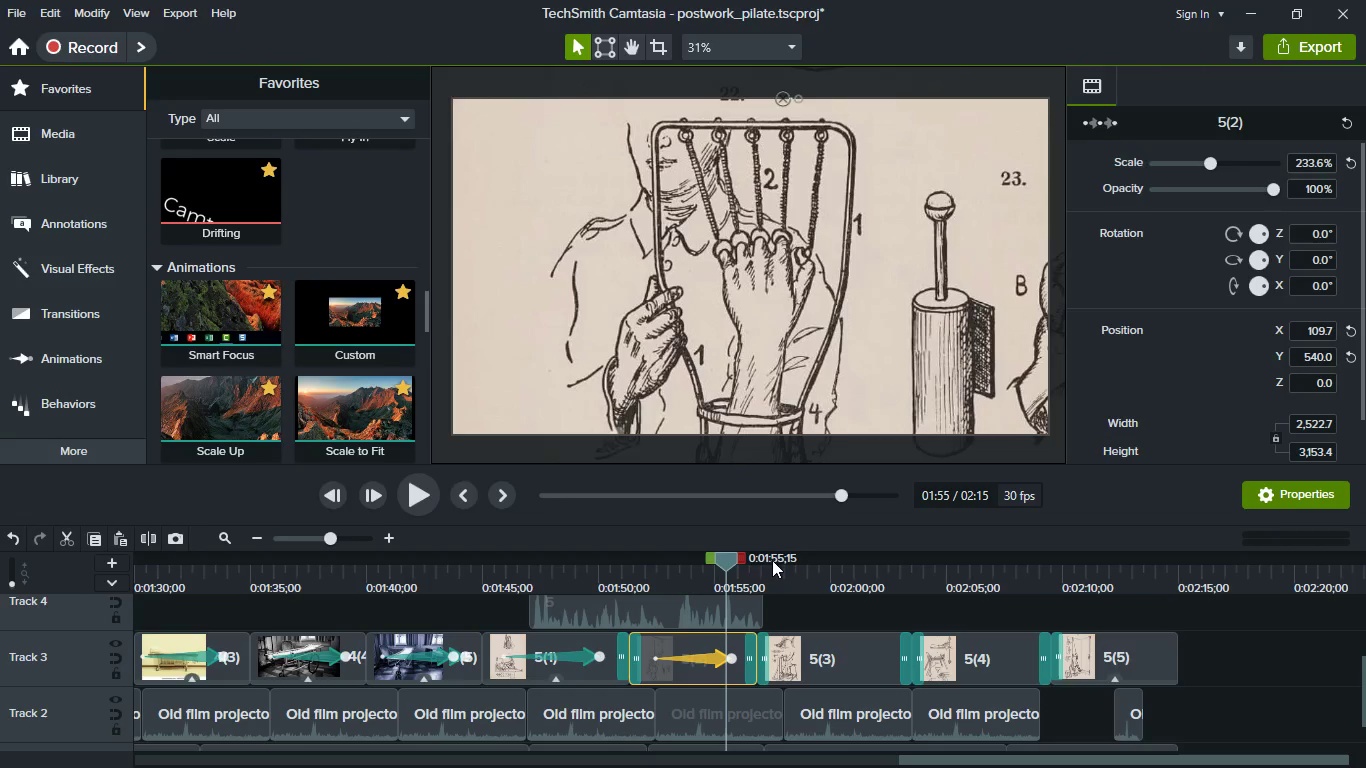 
left_click([760, 561])
 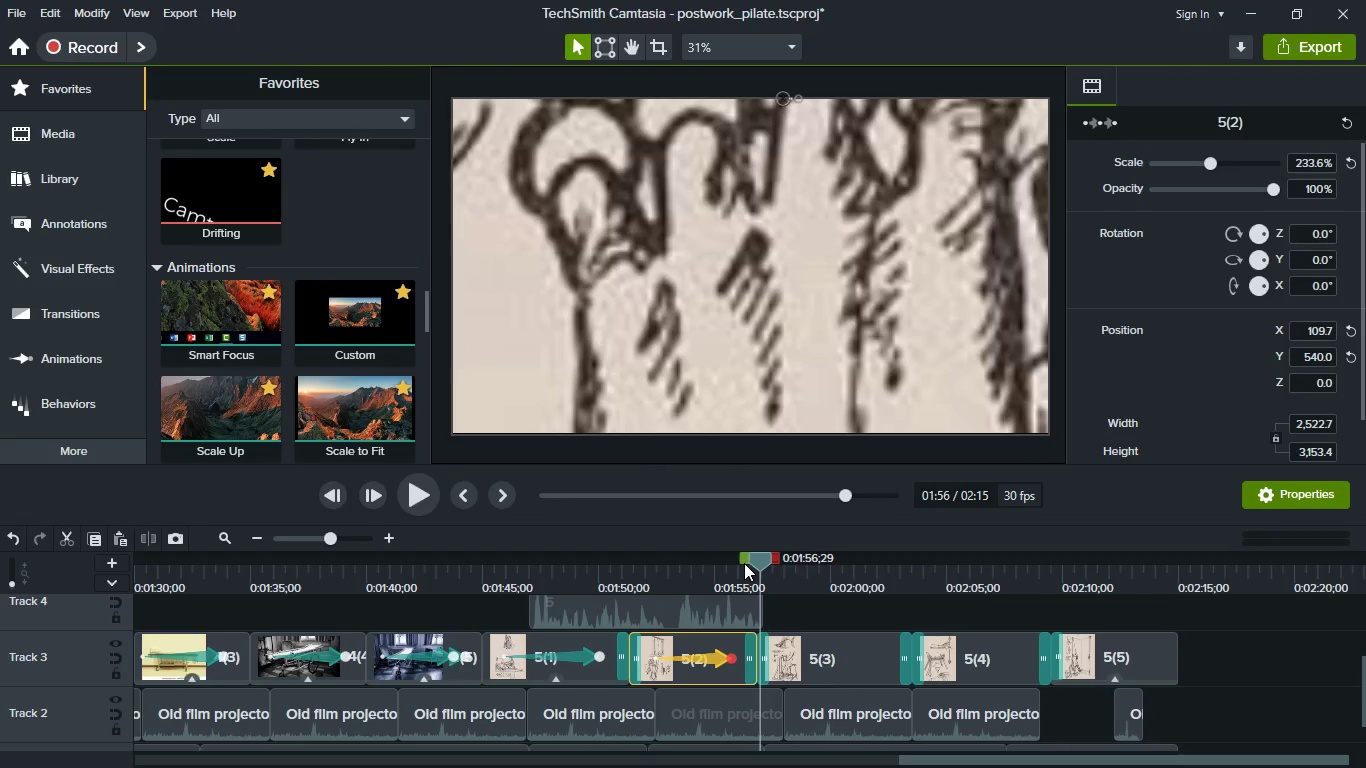 
left_click([744, 563])
 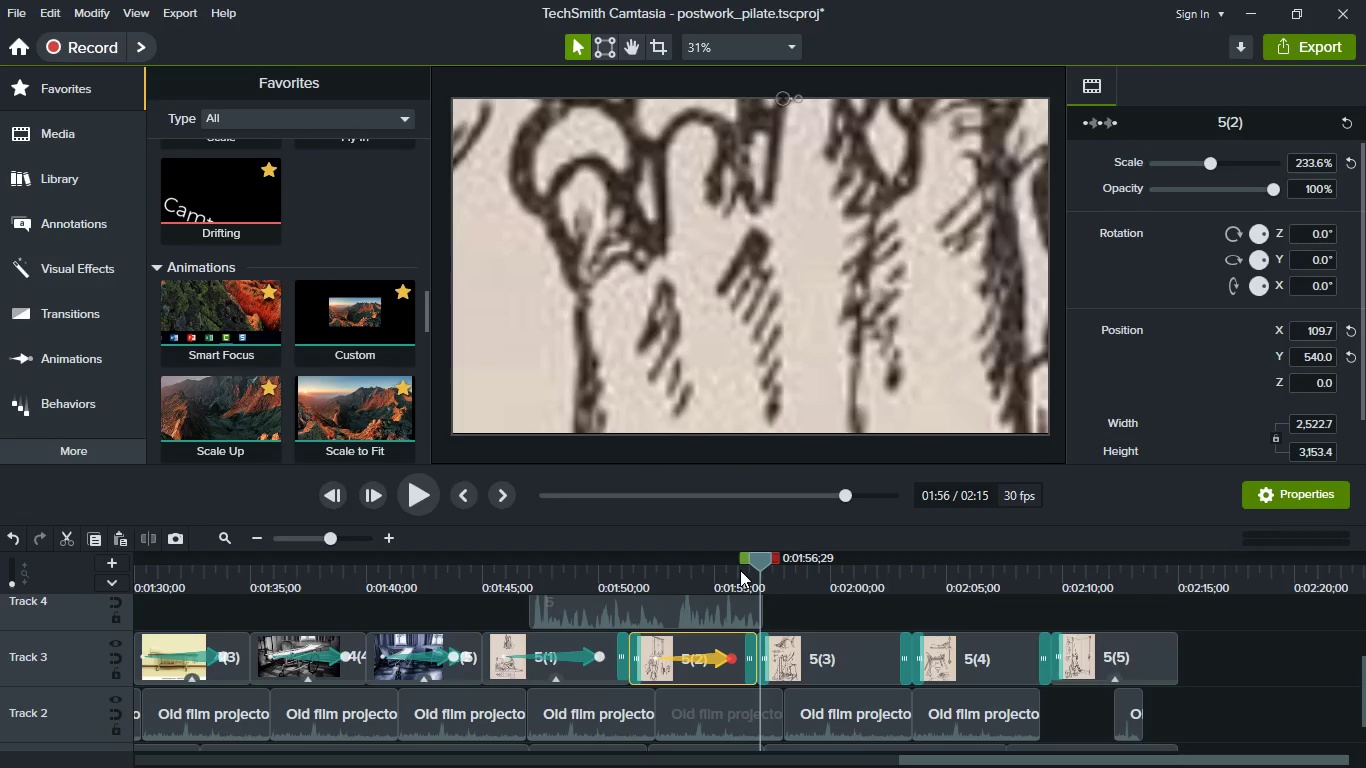 
left_click([740, 570])
 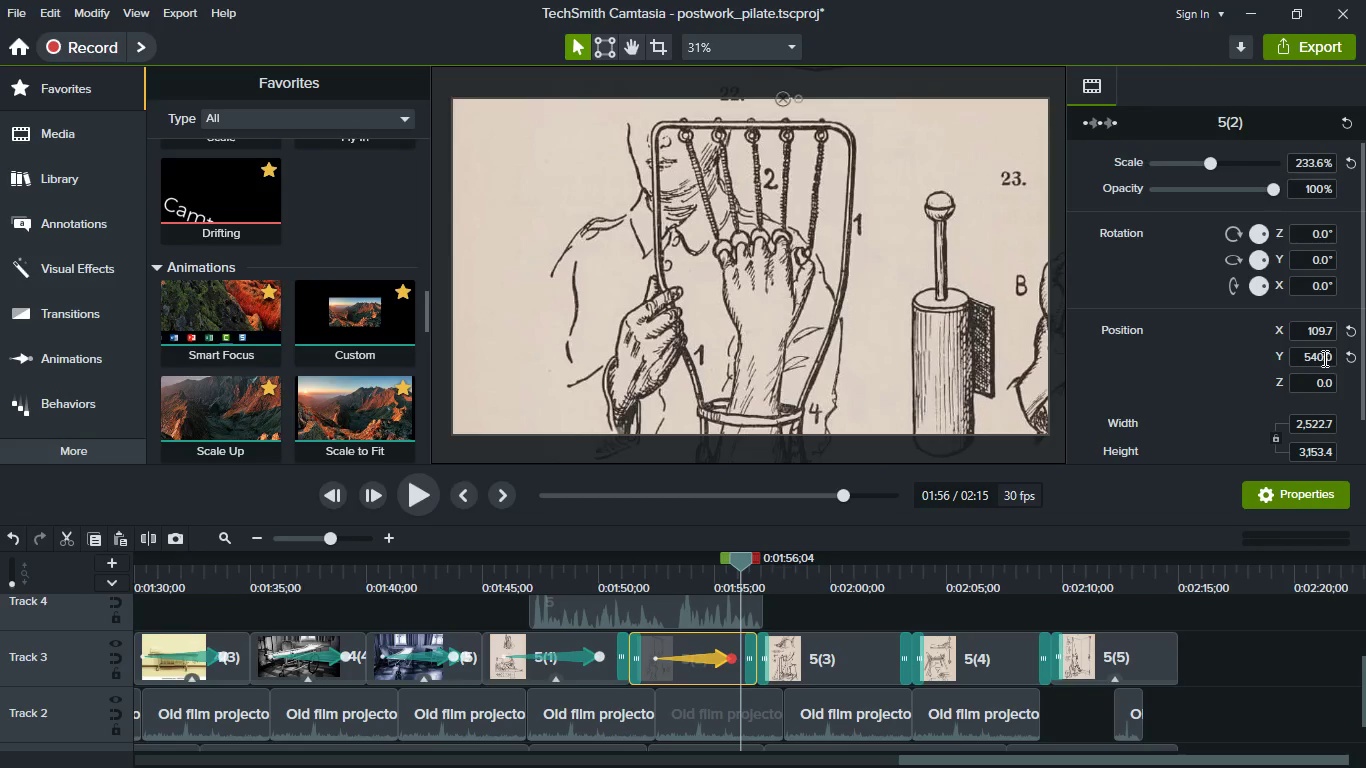 
left_click([1321, 332])
 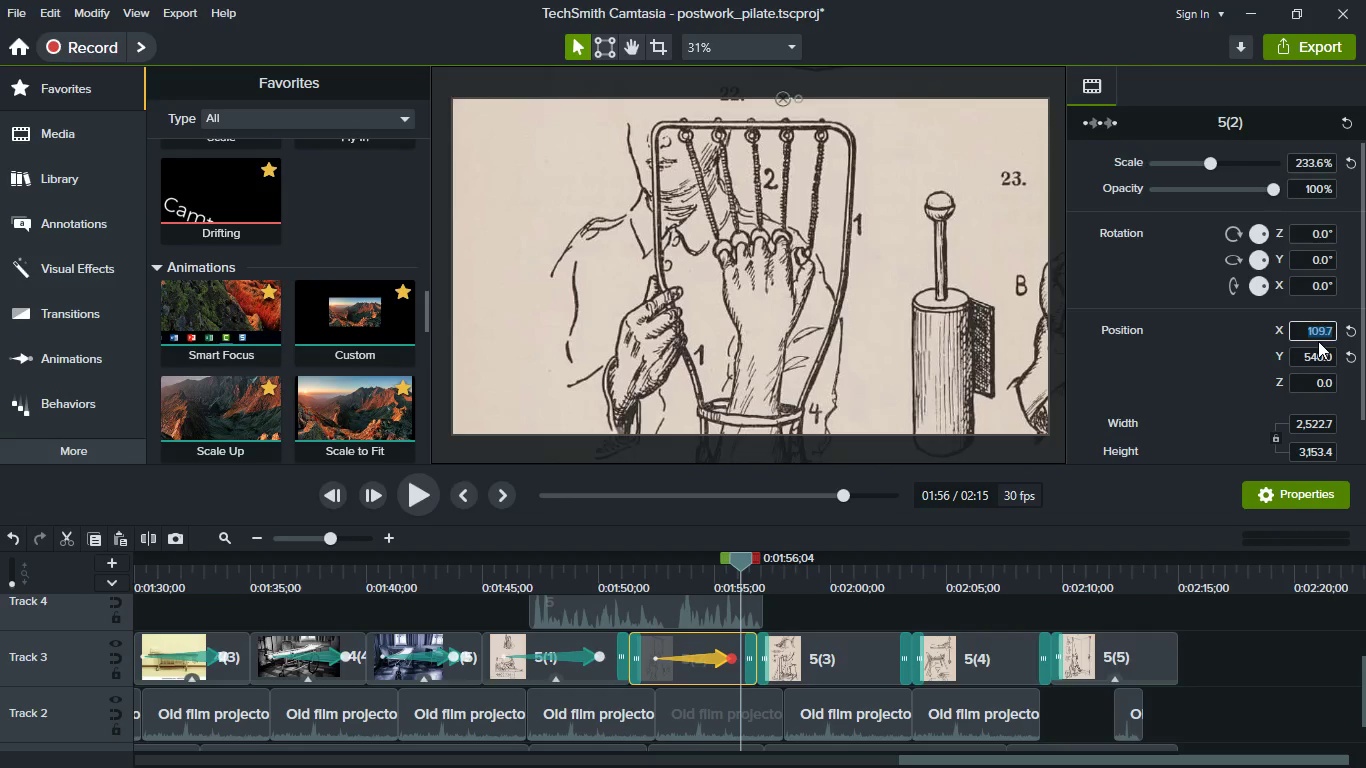 
type(50)
 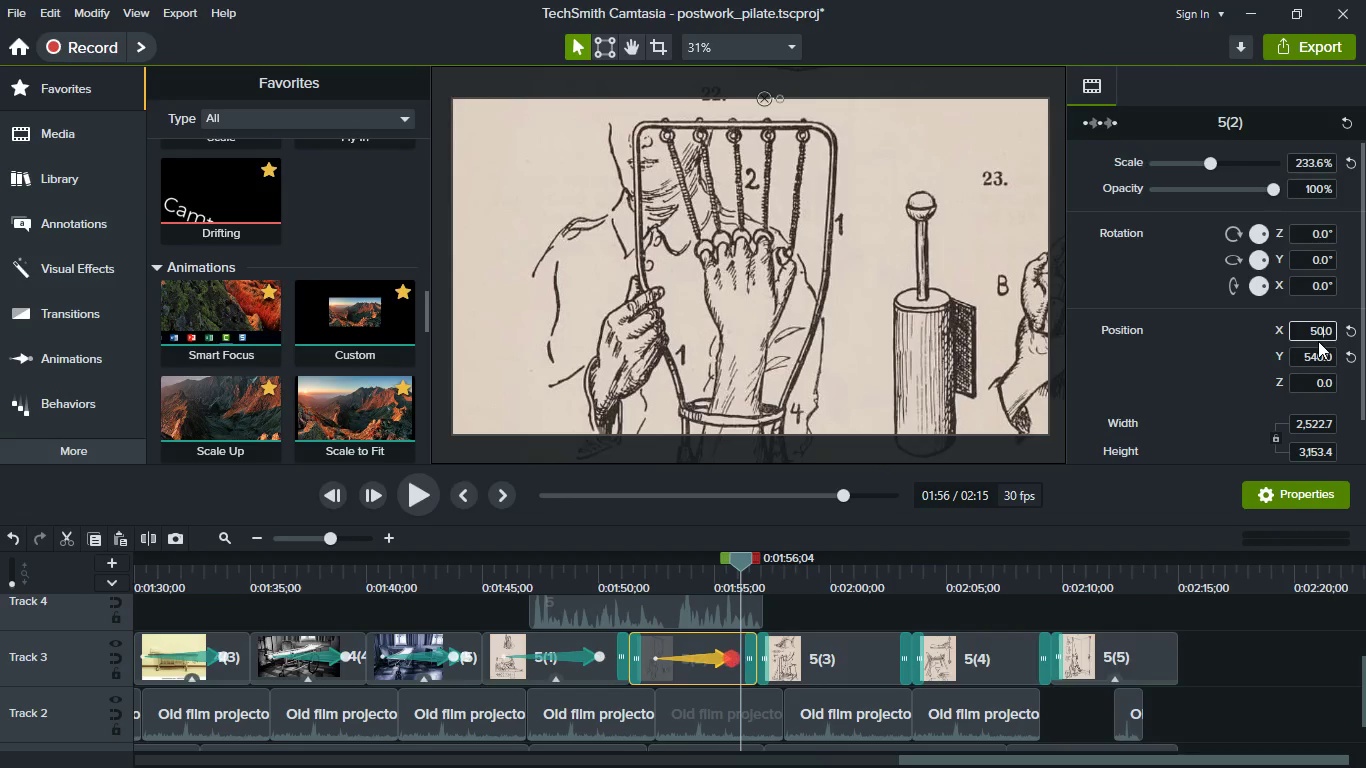 
key(Enter)
 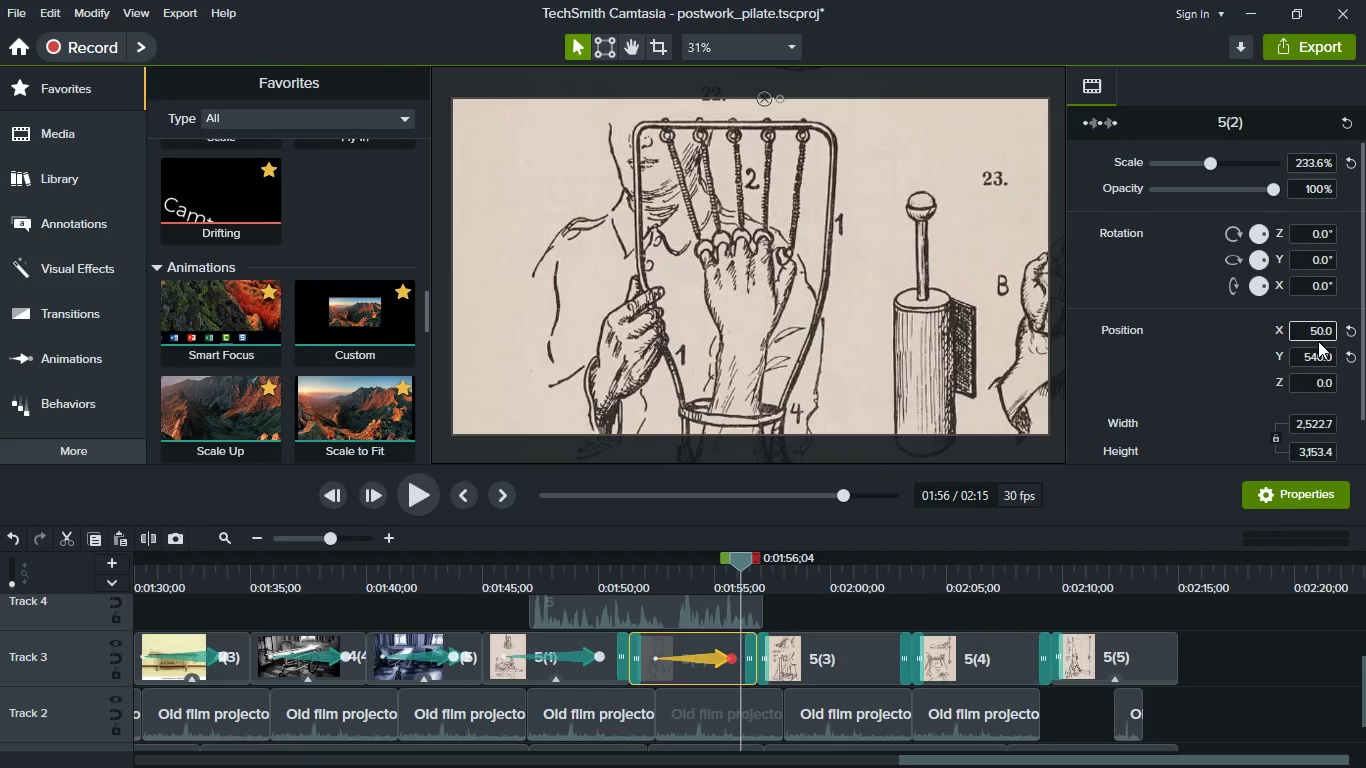 
key(ArrowLeft)
 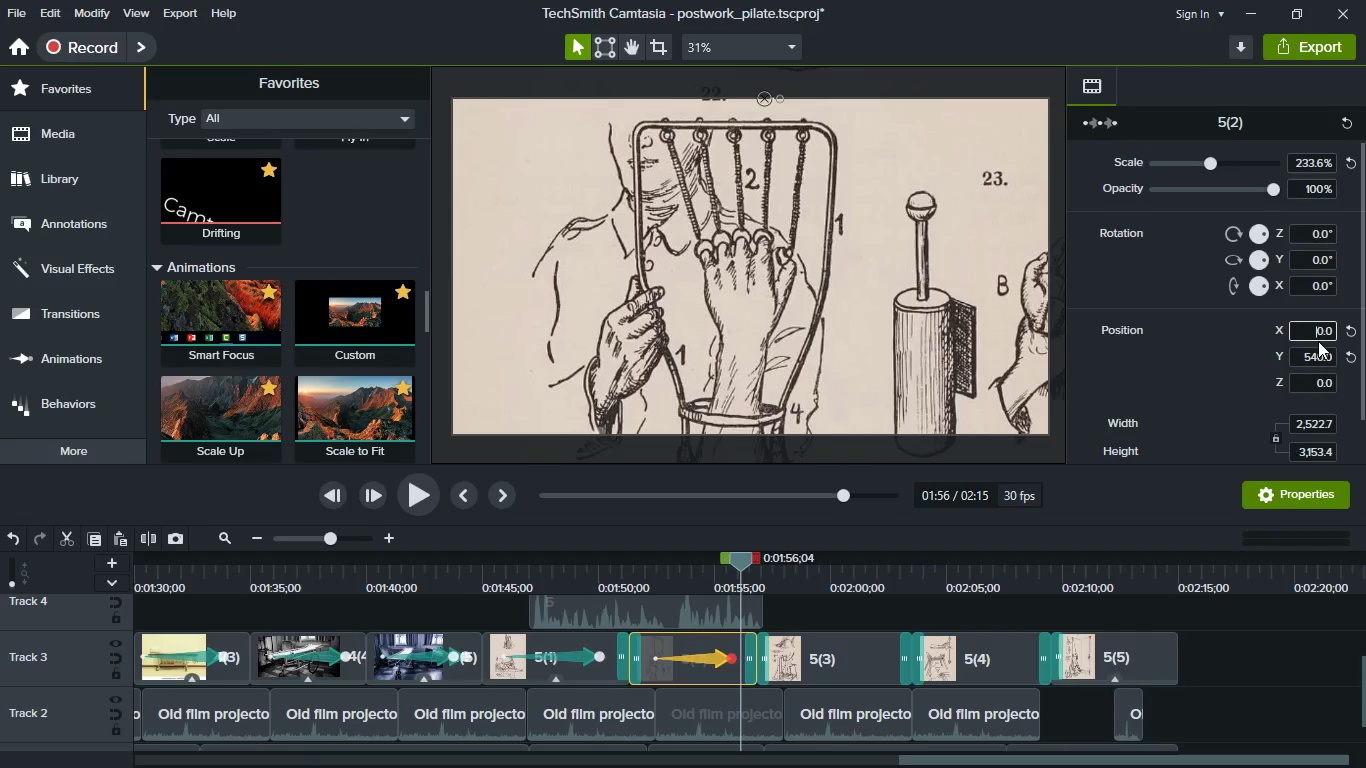 
key(Backspace)
 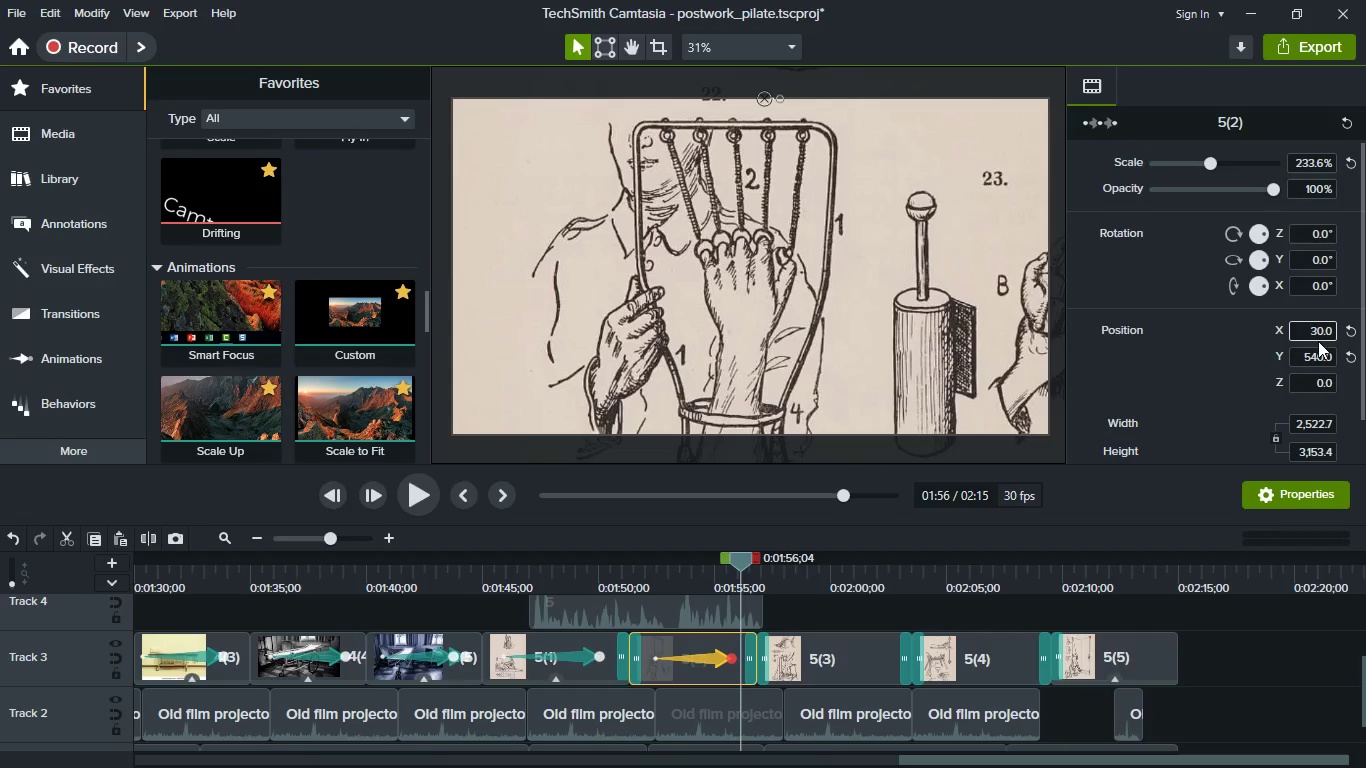 
key(3)
 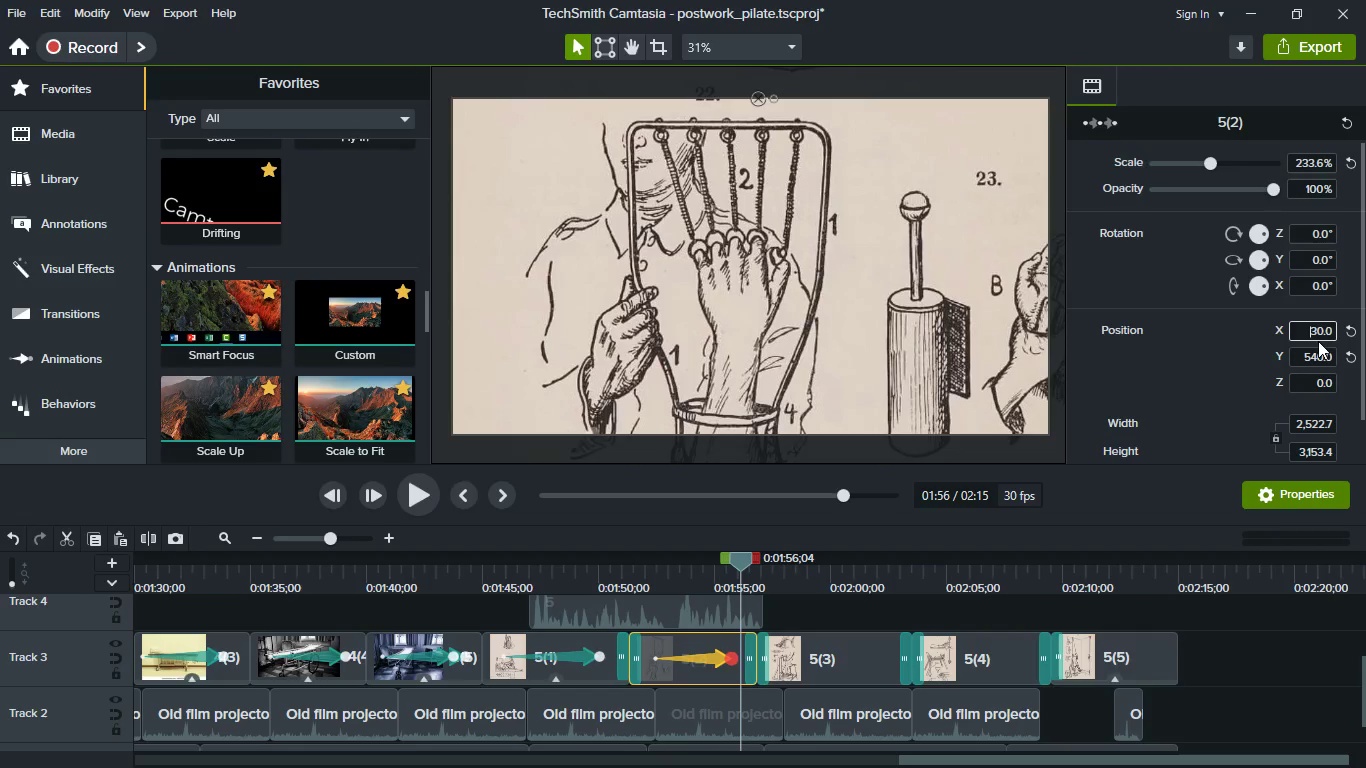 
key(Enter)
 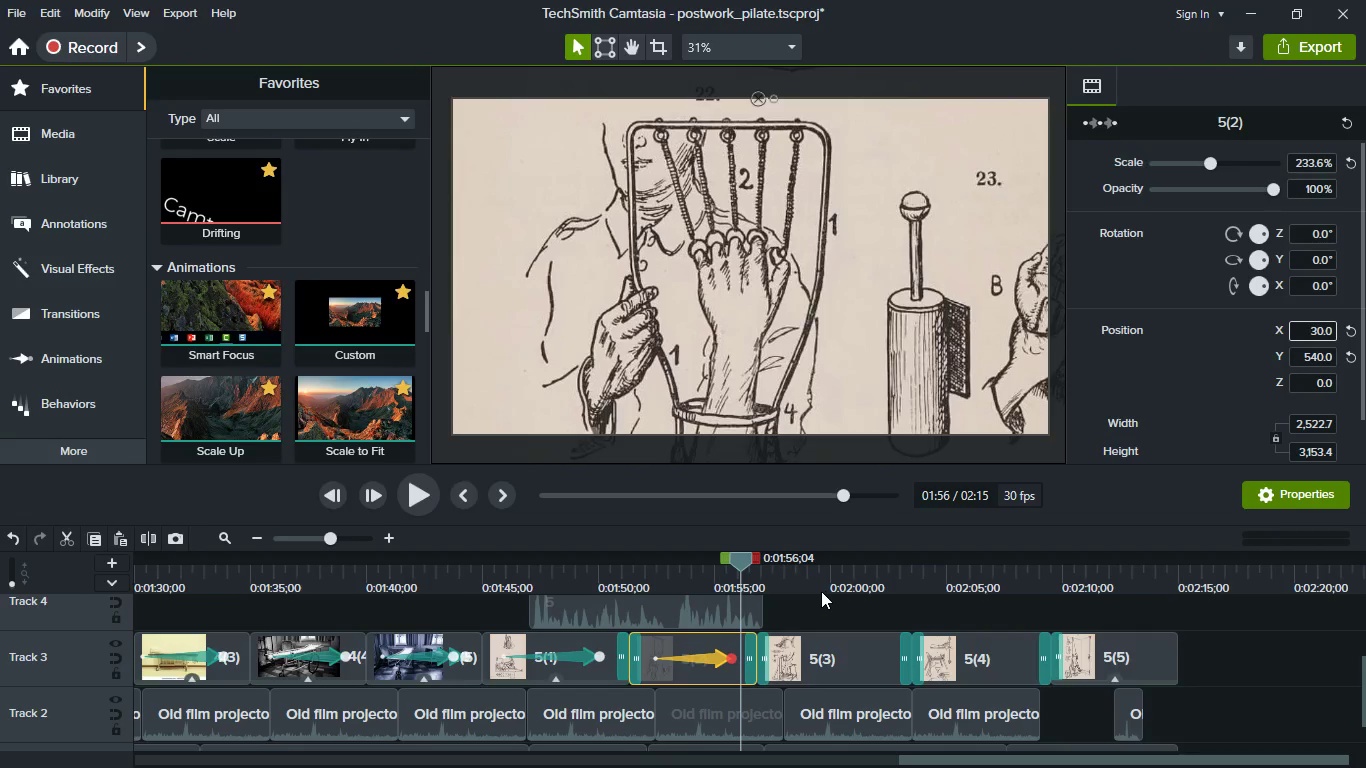 
left_click([820, 574])
 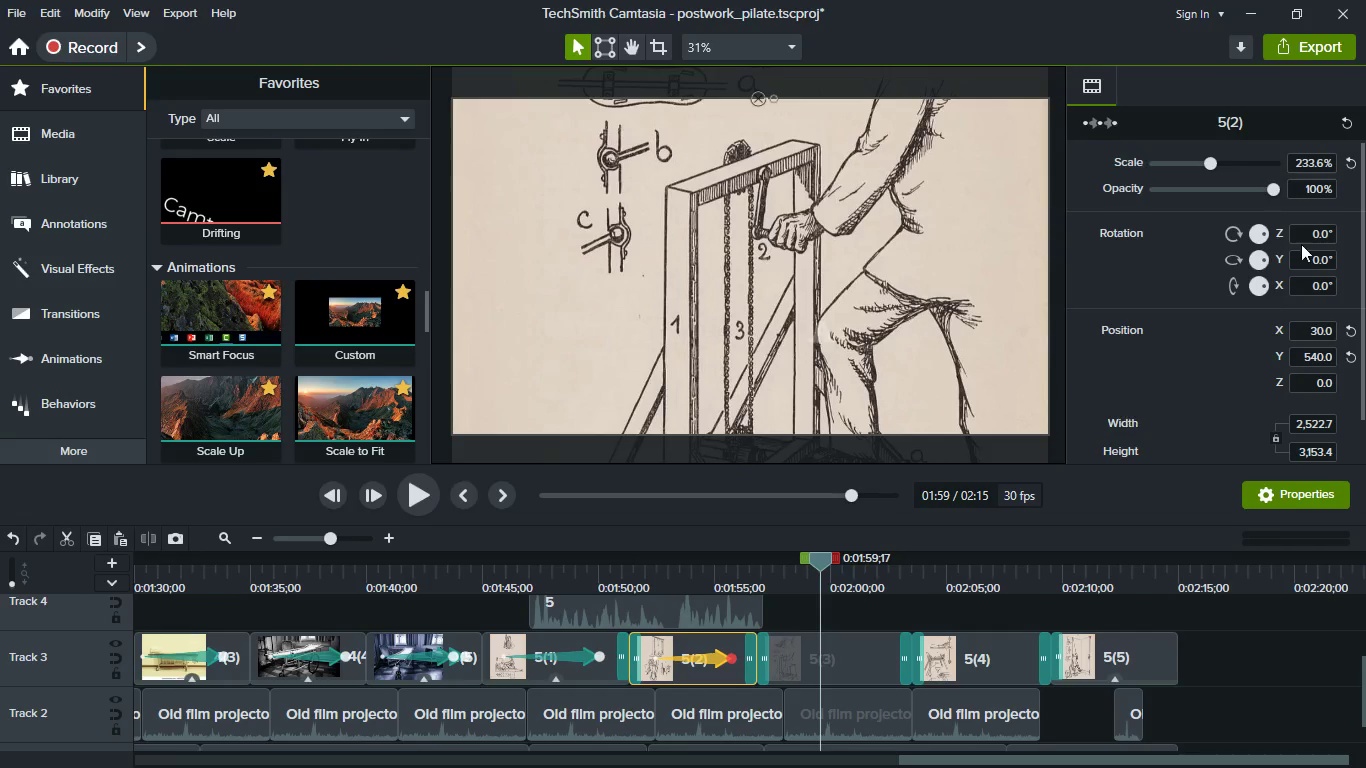 
left_click([1229, 165])
 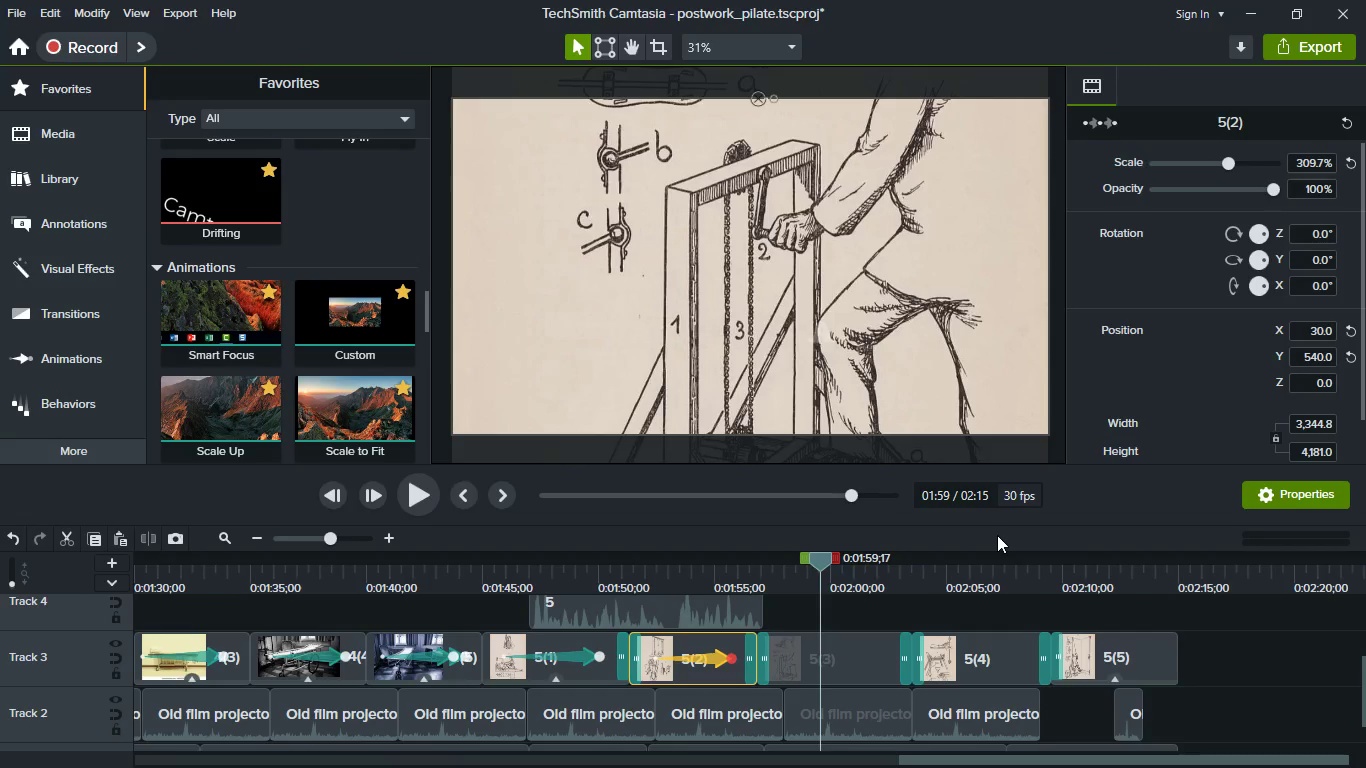 
key(Control+Z)
 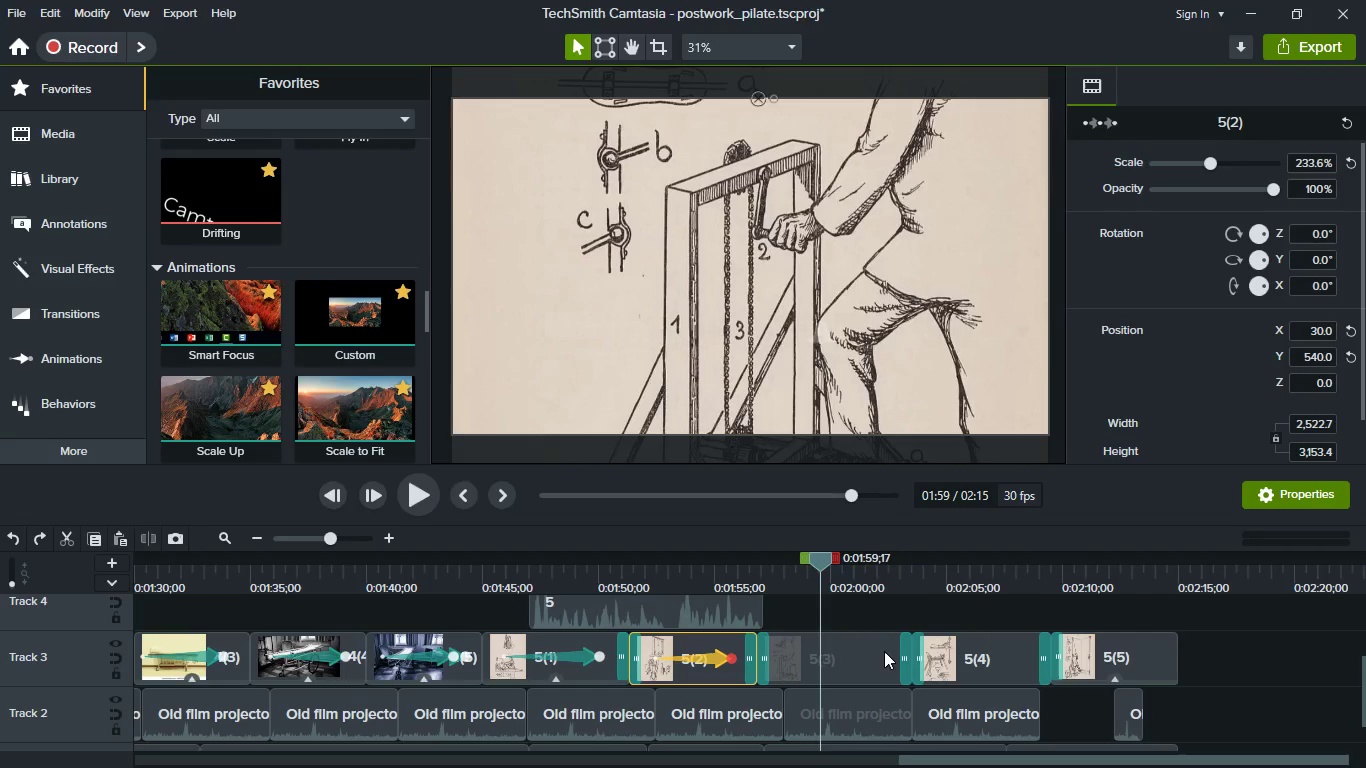 
left_click([881, 655])
 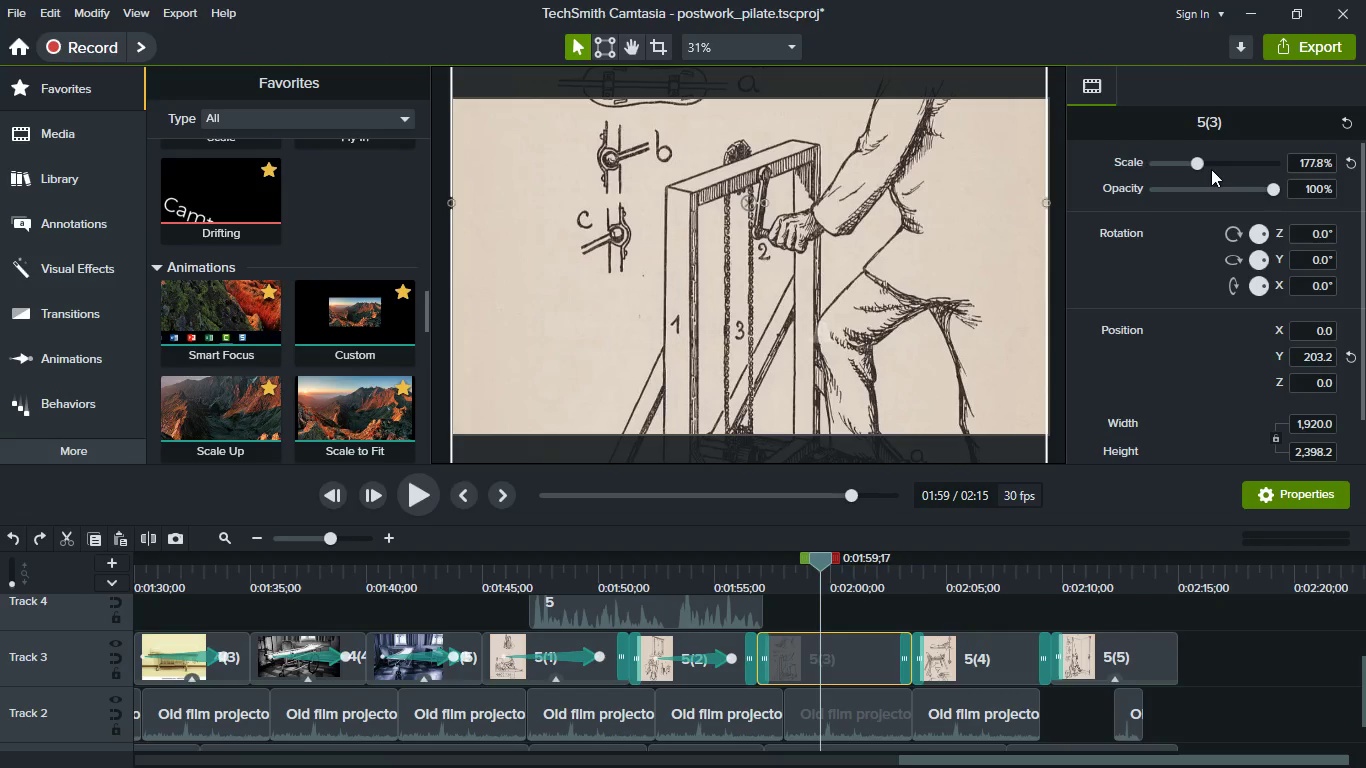 
left_click([1211, 165])
 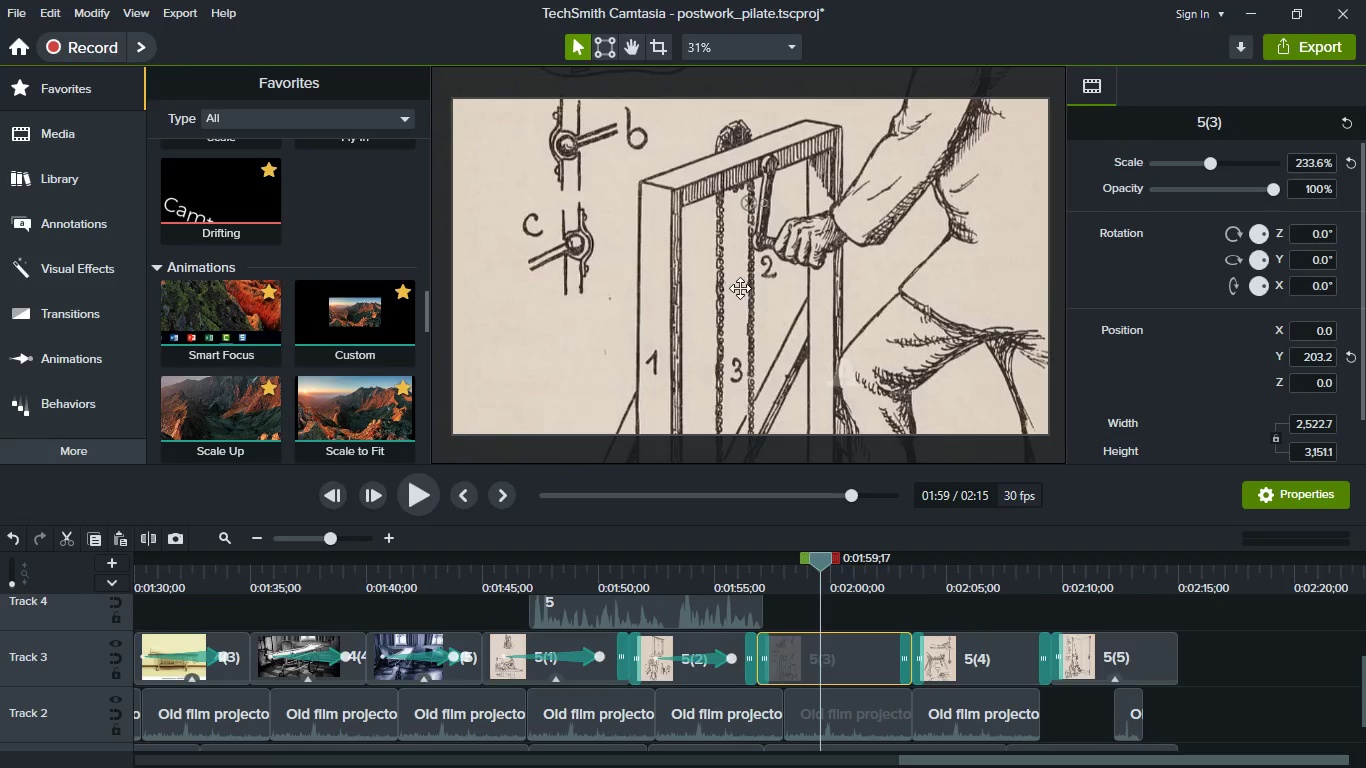 
left_click_drag(start_coordinate=[740, 288], to_coordinate=[767, 286])
 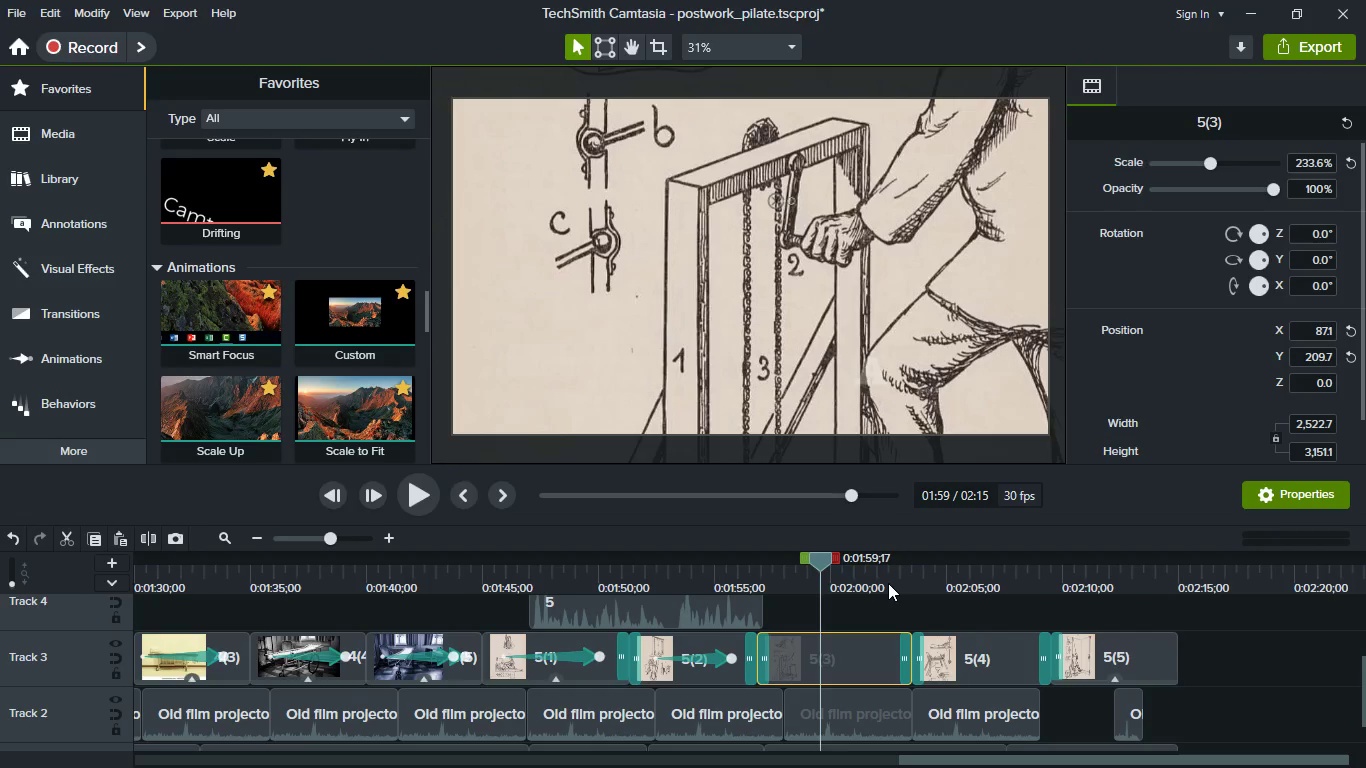 
left_click([879, 579])
 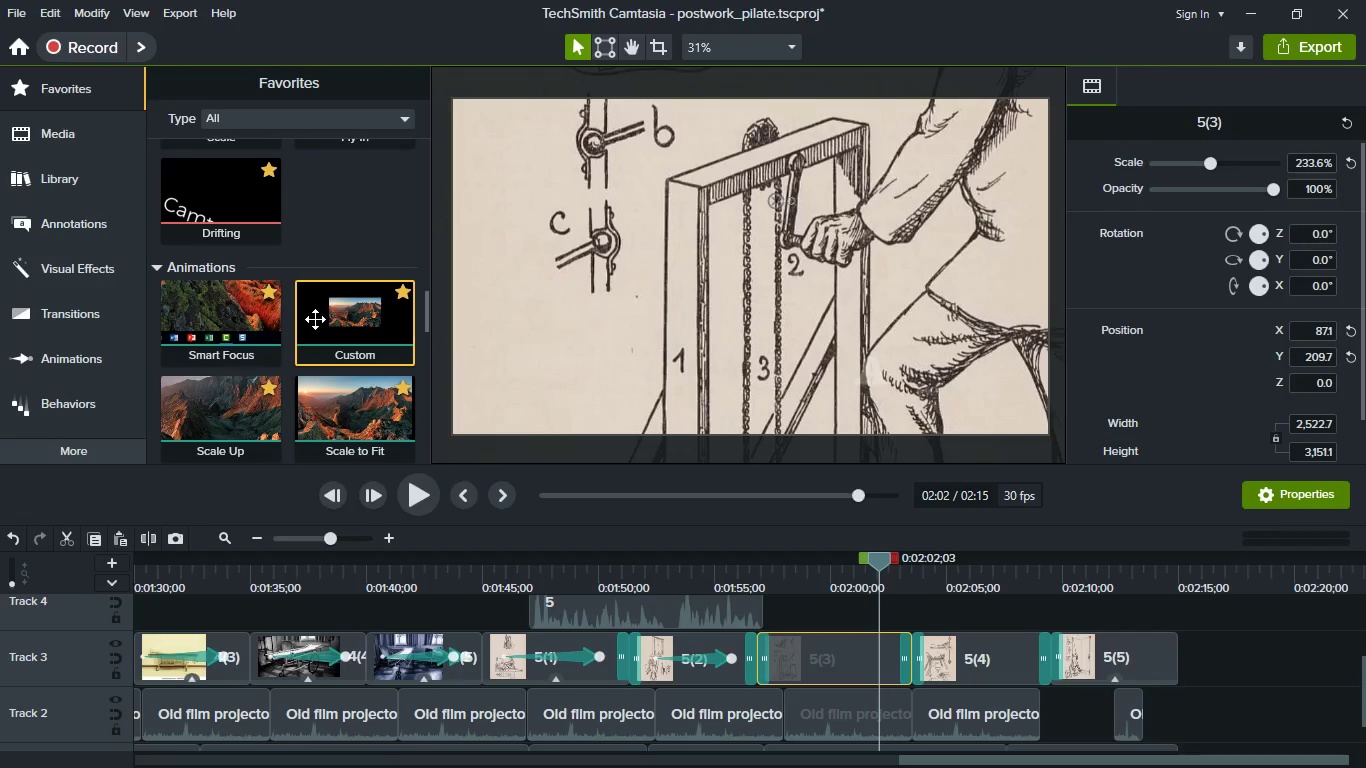 
left_click_drag(start_coordinate=[315, 319], to_coordinate=[875, 661])
 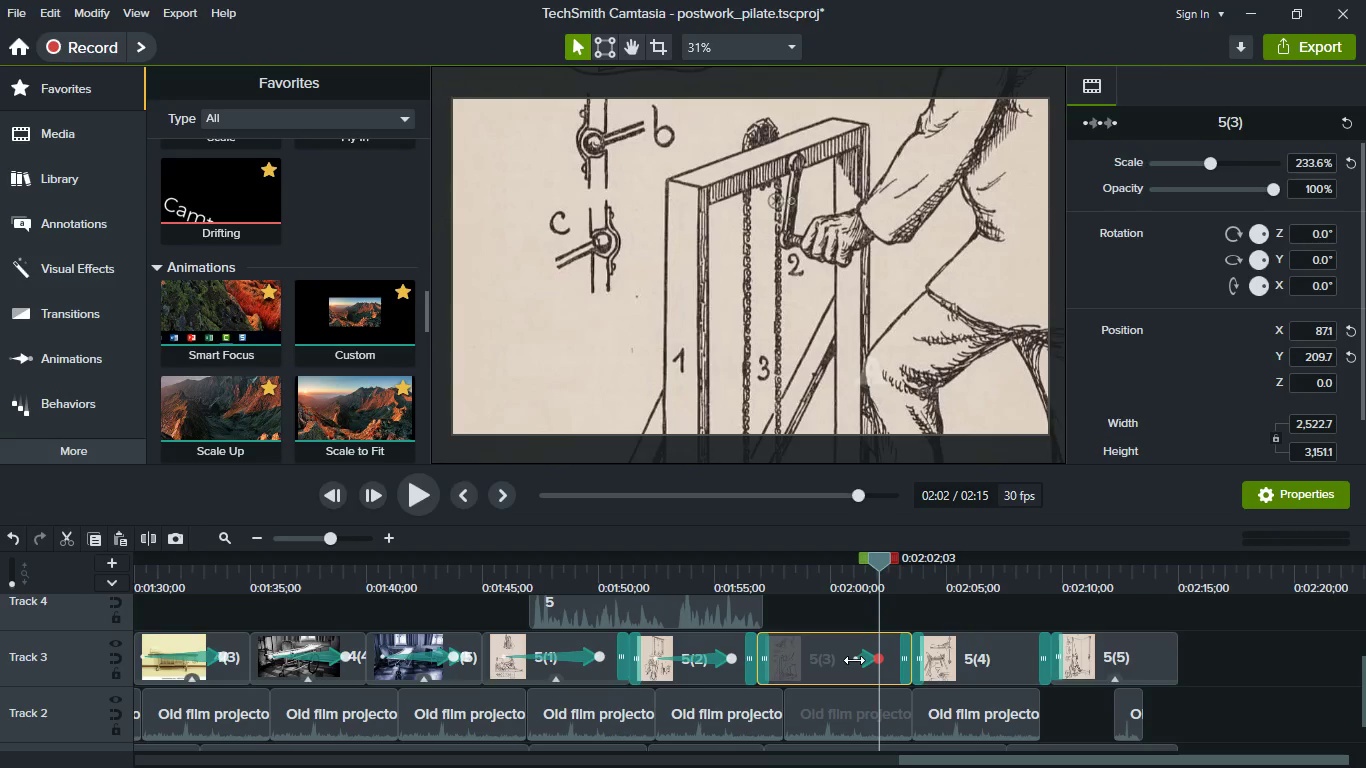 
left_click_drag(start_coordinate=[854, 660], to_coordinate=[781, 648])
 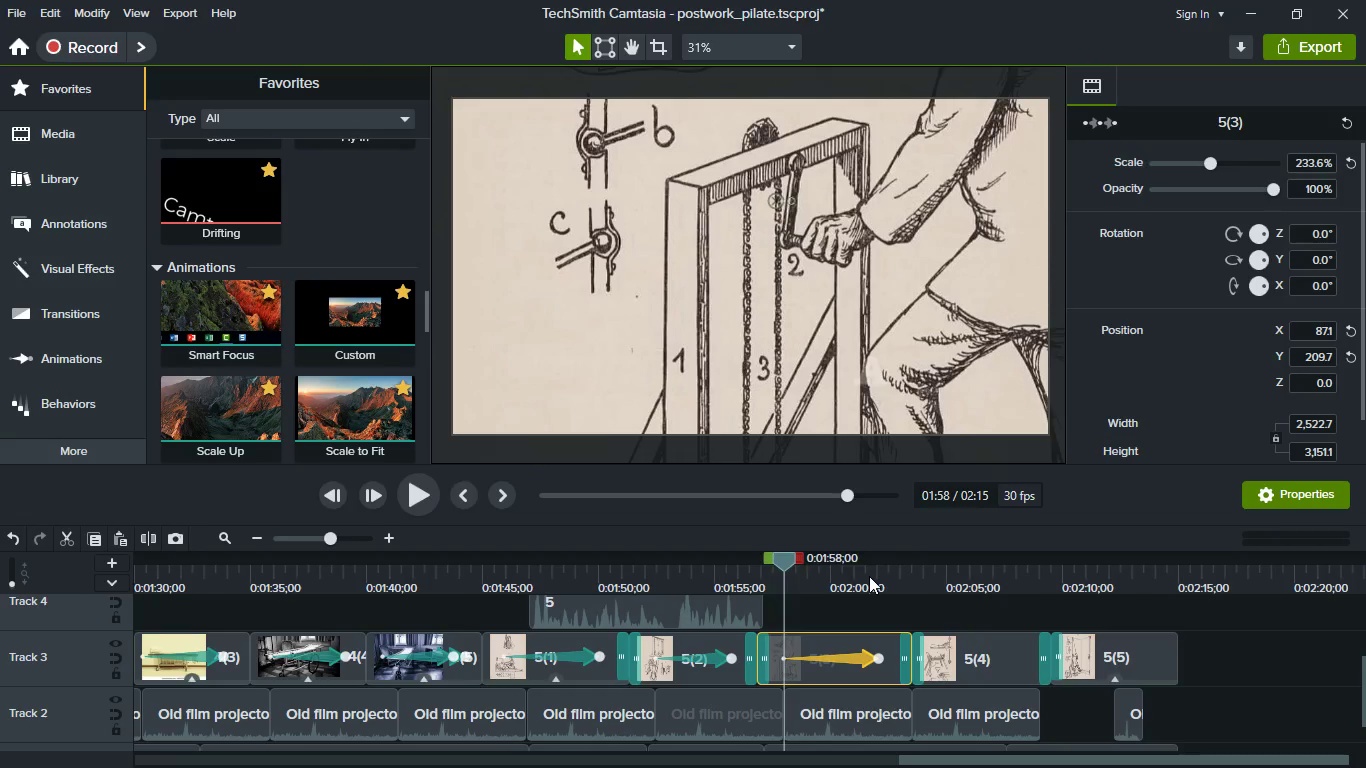 
left_click([869, 576])
 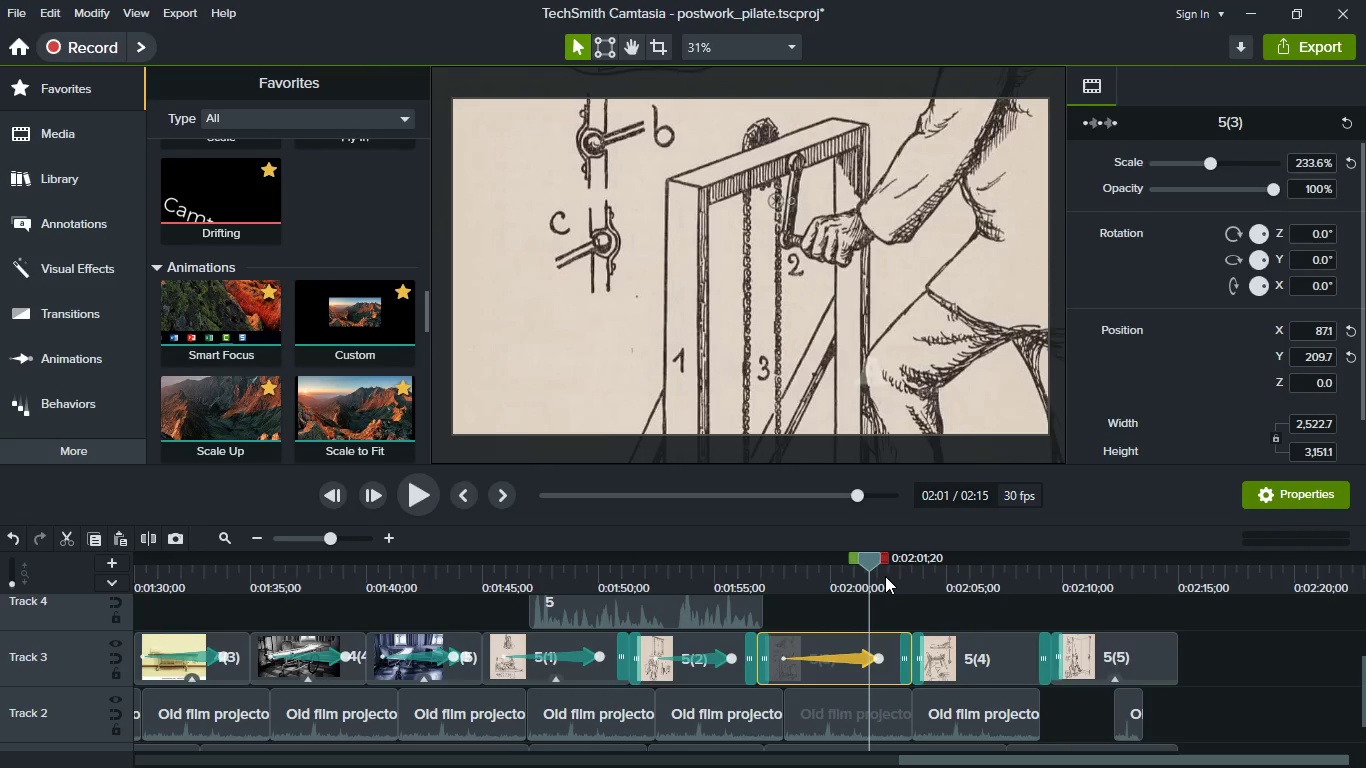 
left_click([885, 576])
 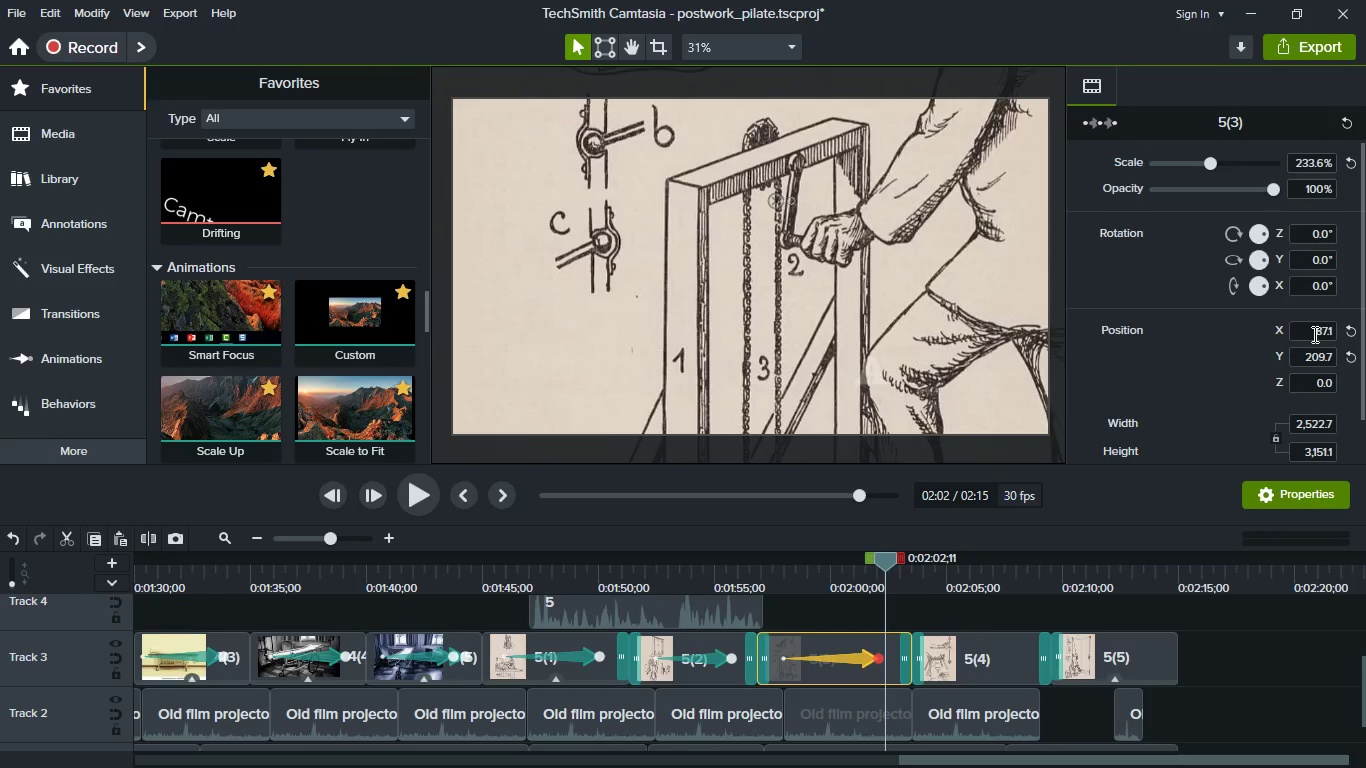 
left_click([1313, 334])
 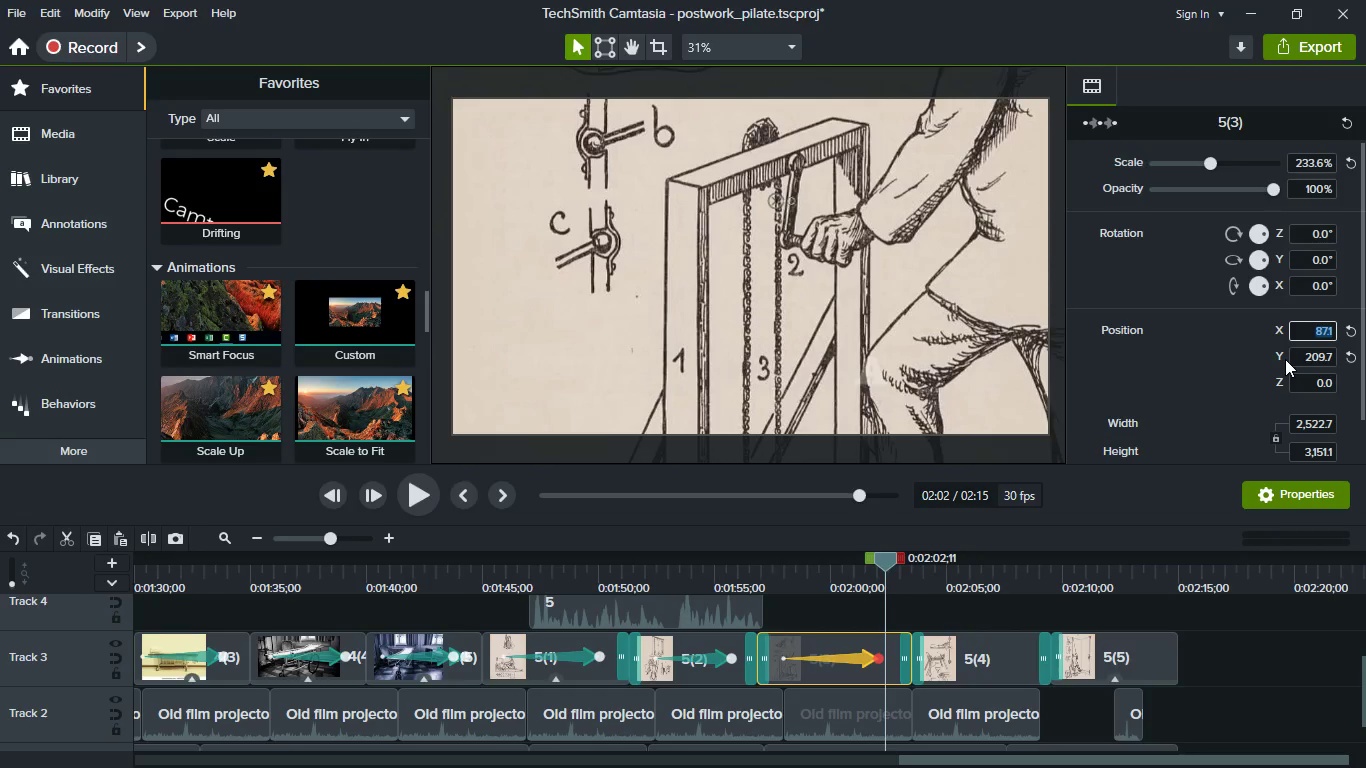 
type(20)
 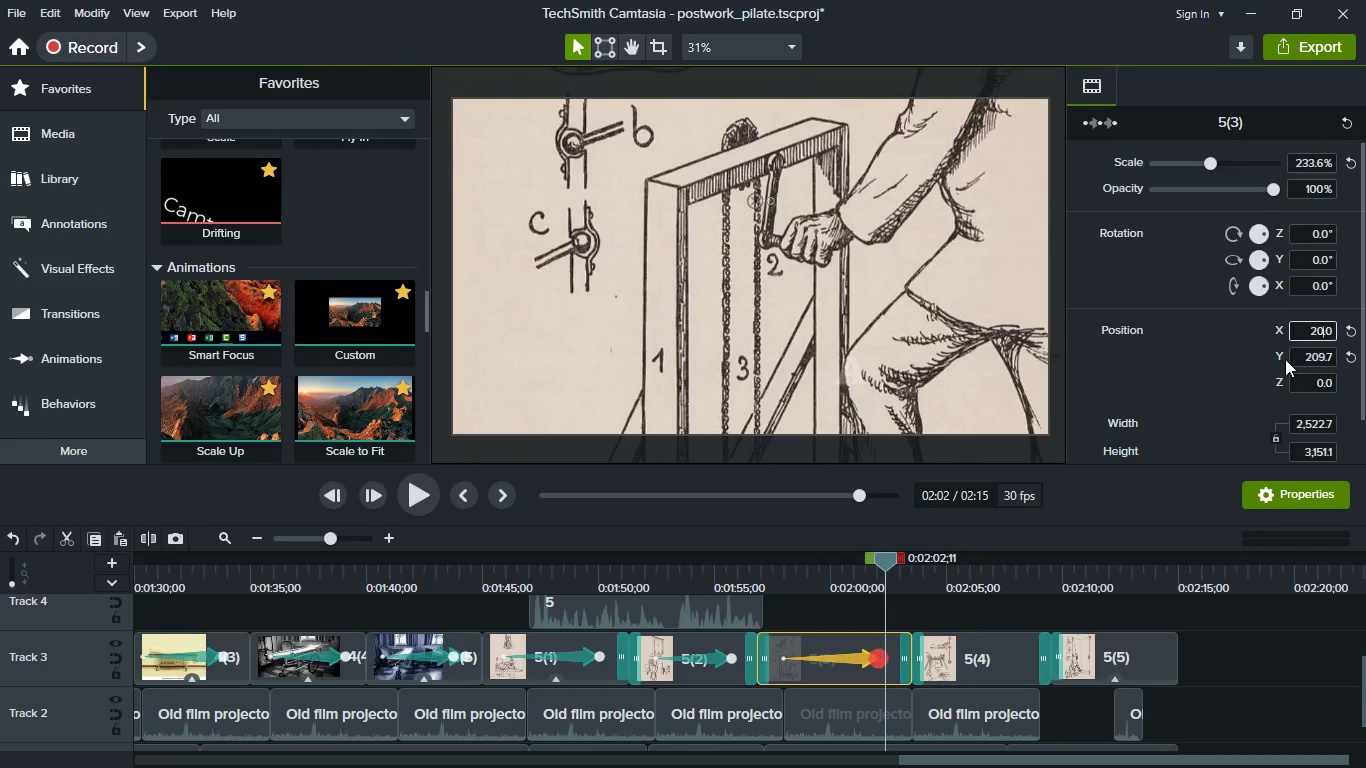 
key(Enter)
 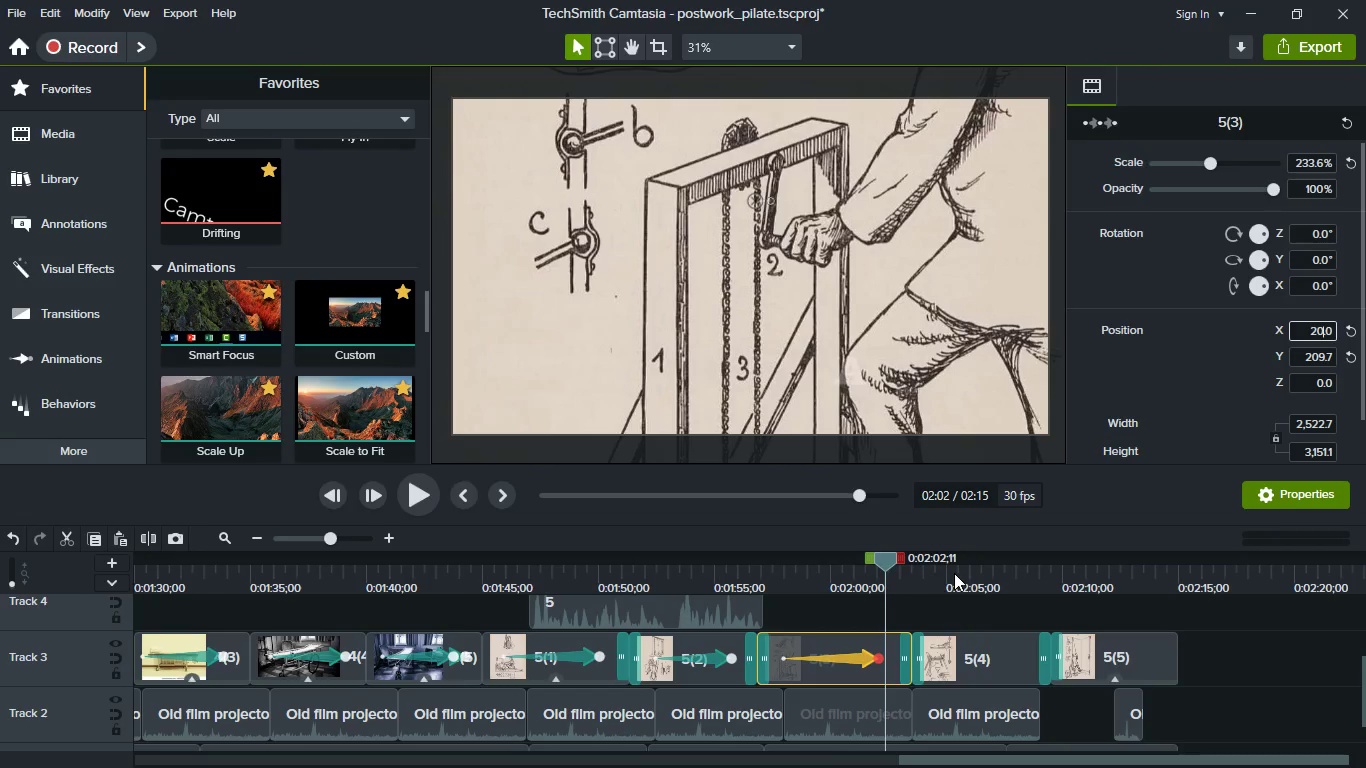 
left_click([999, 590])
 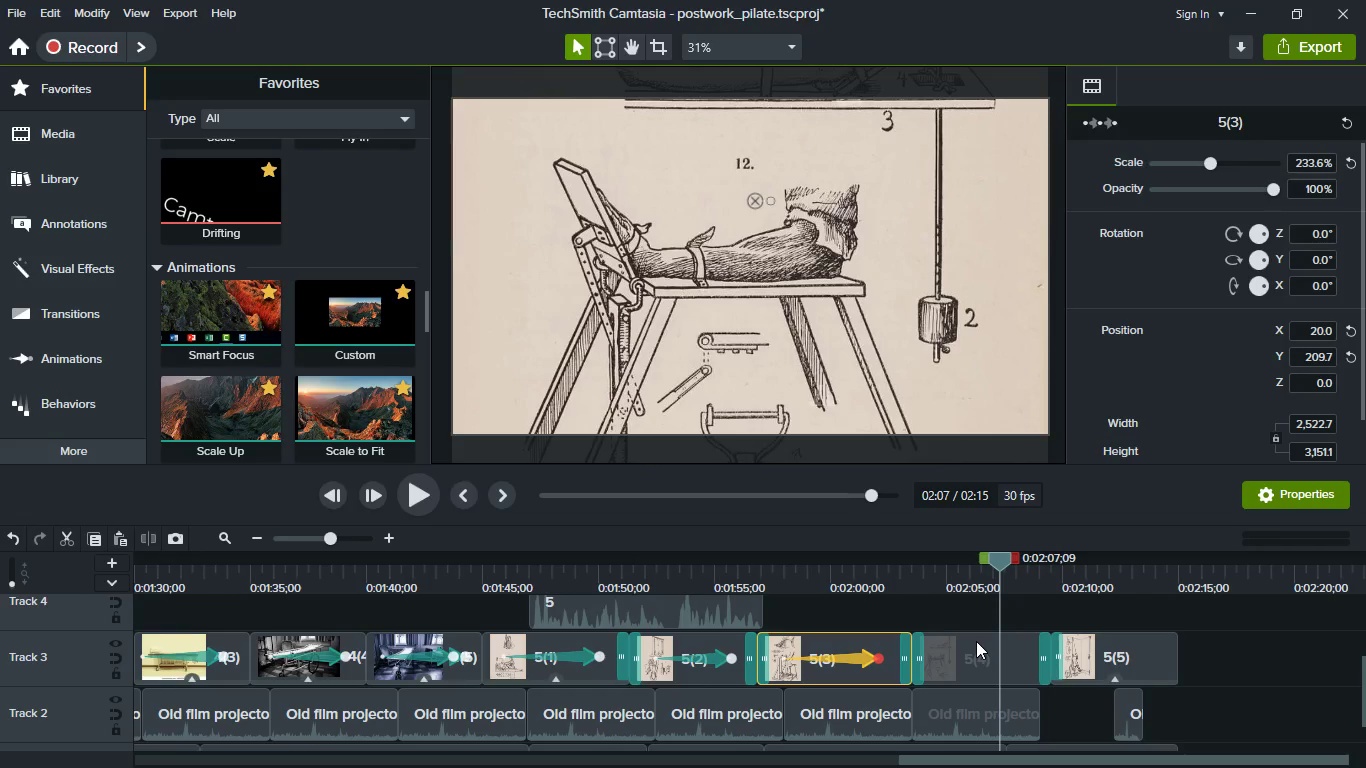 
left_click([976, 641])
 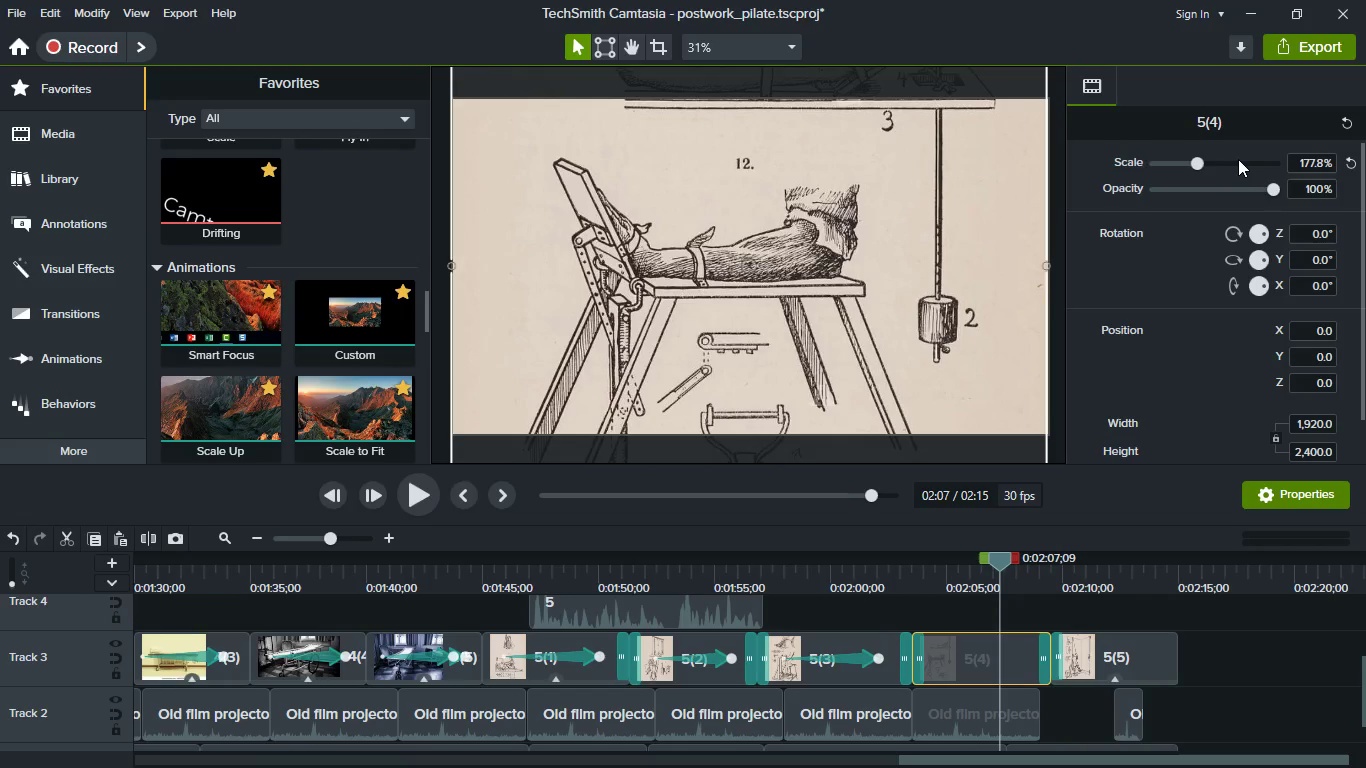 
left_click([1238, 159])
 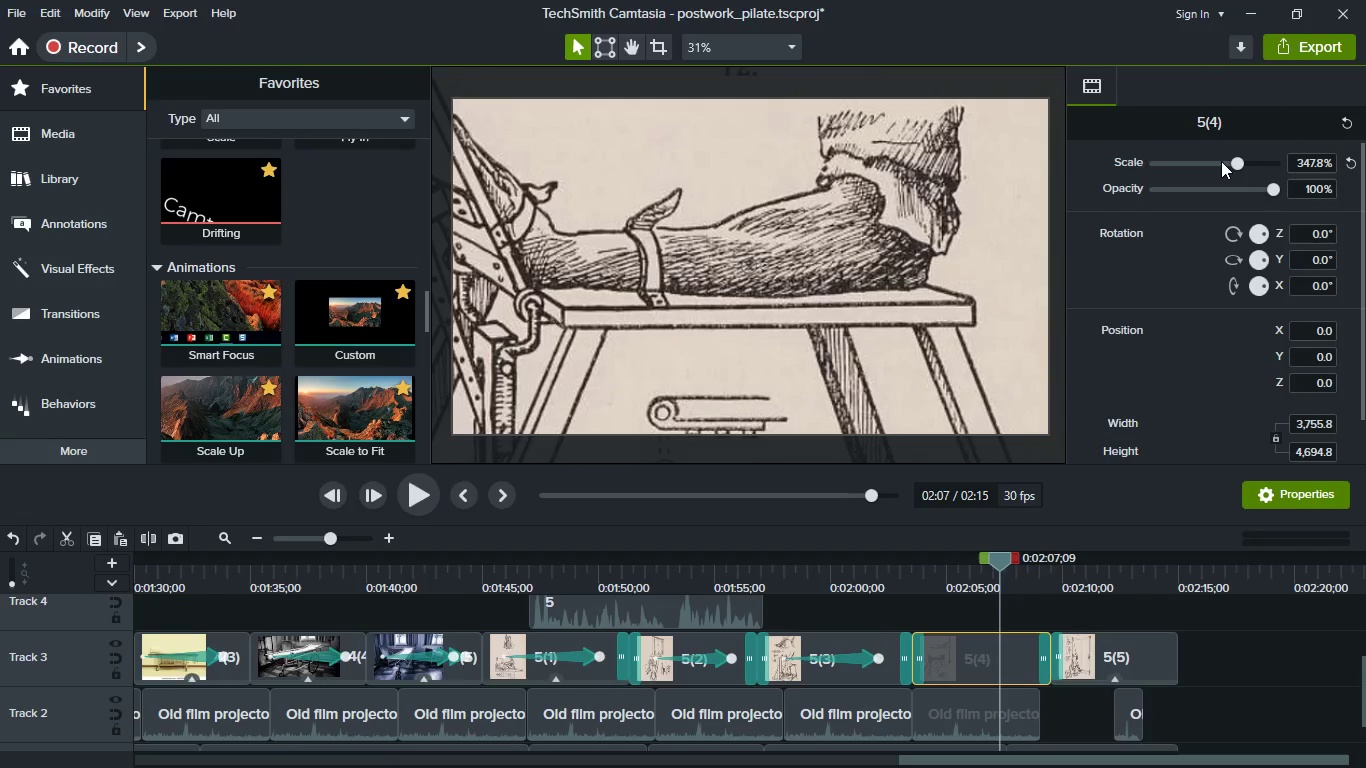 
left_click([1221, 161])
 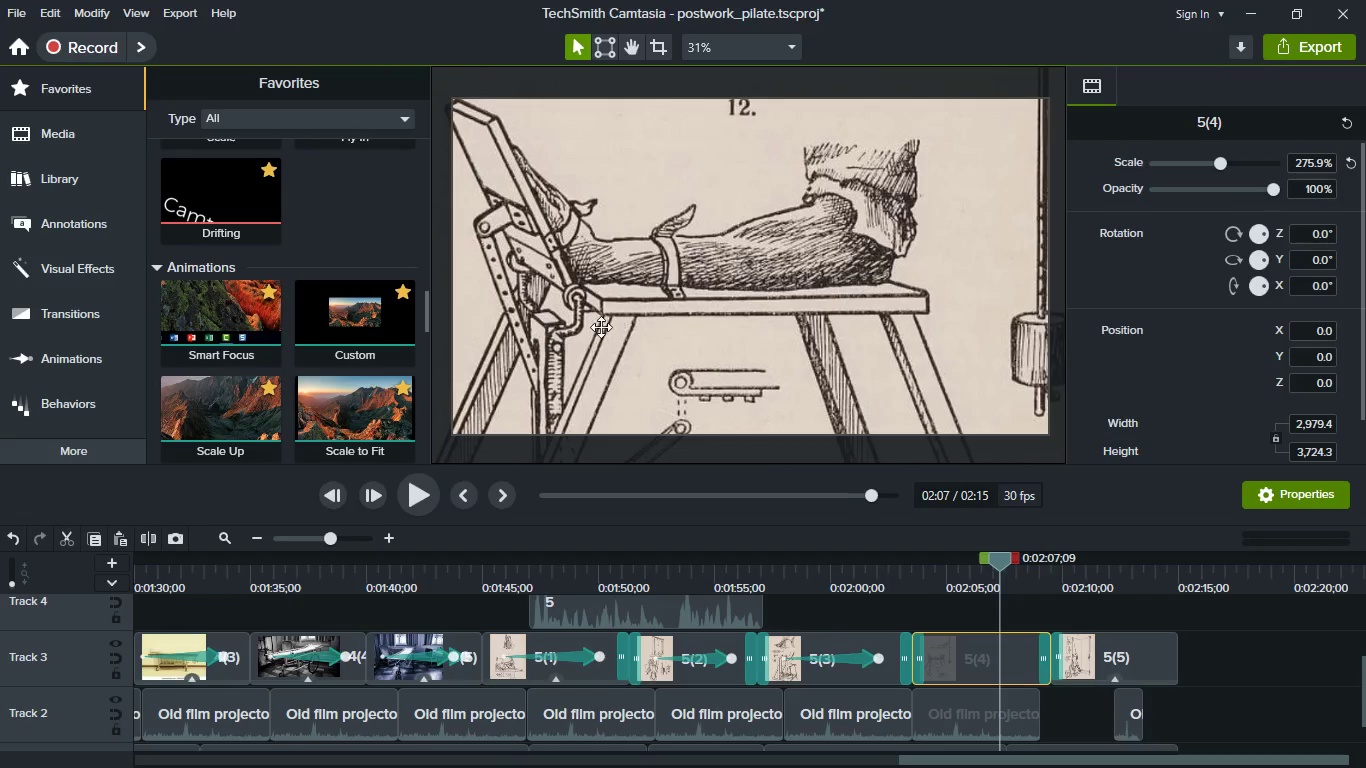 
left_click_drag(start_coordinate=[600, 327], to_coordinate=[682, 327])
 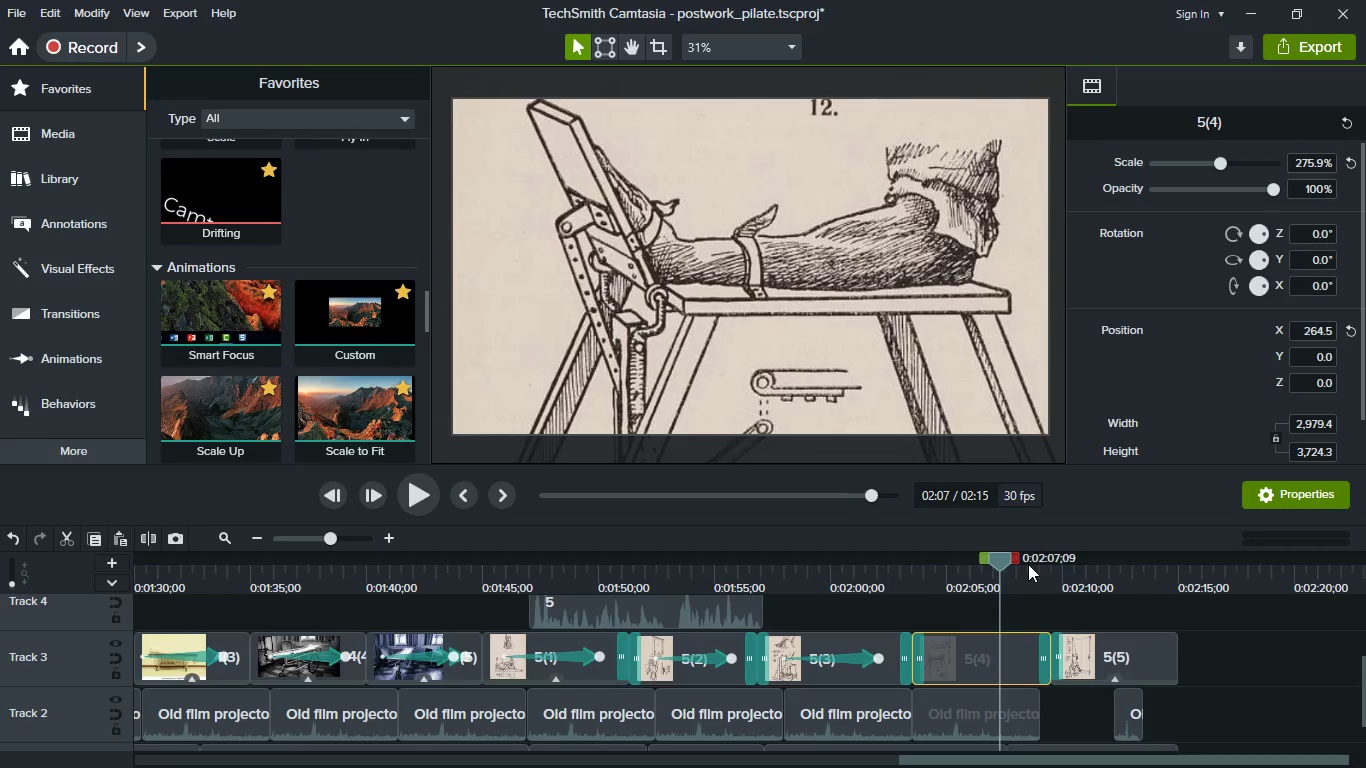 
left_click([1028, 564])
 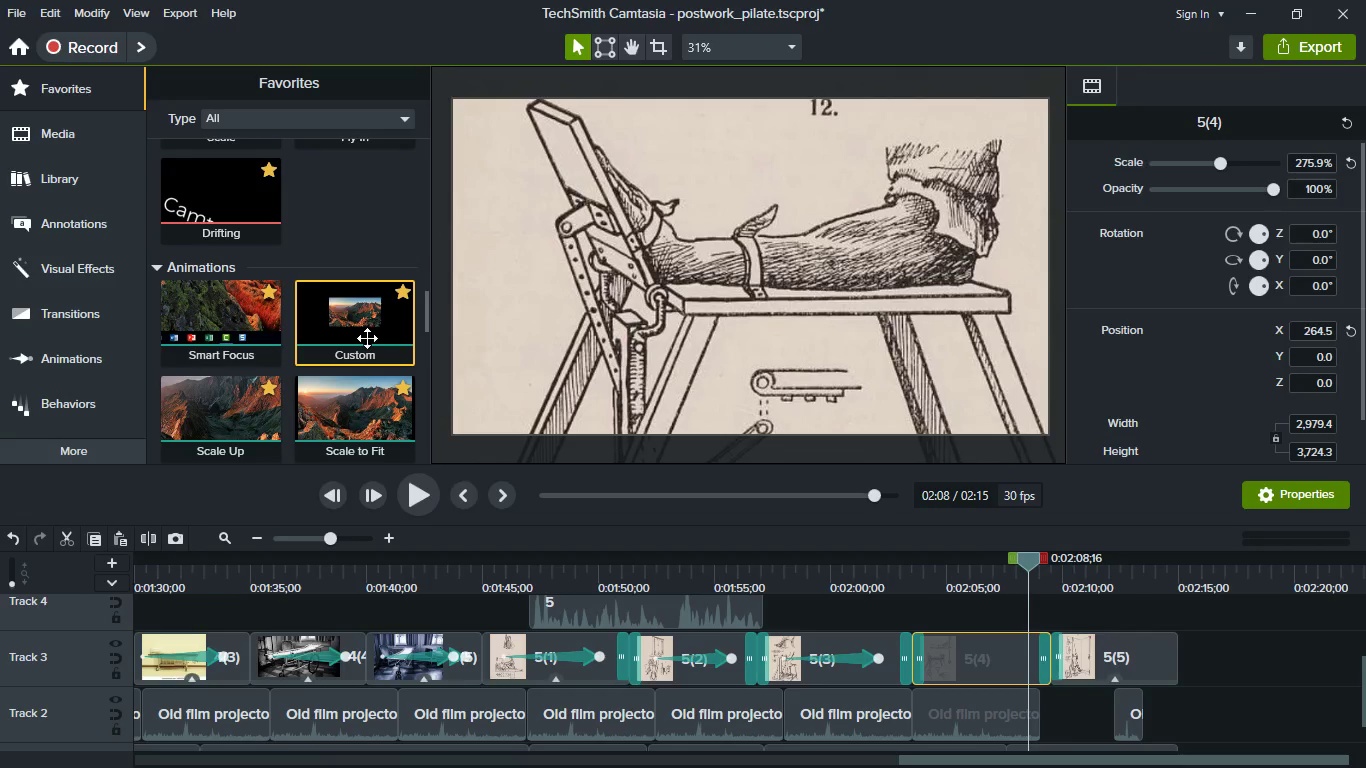 
left_click_drag(start_coordinate=[367, 338], to_coordinate=[1026, 655])
 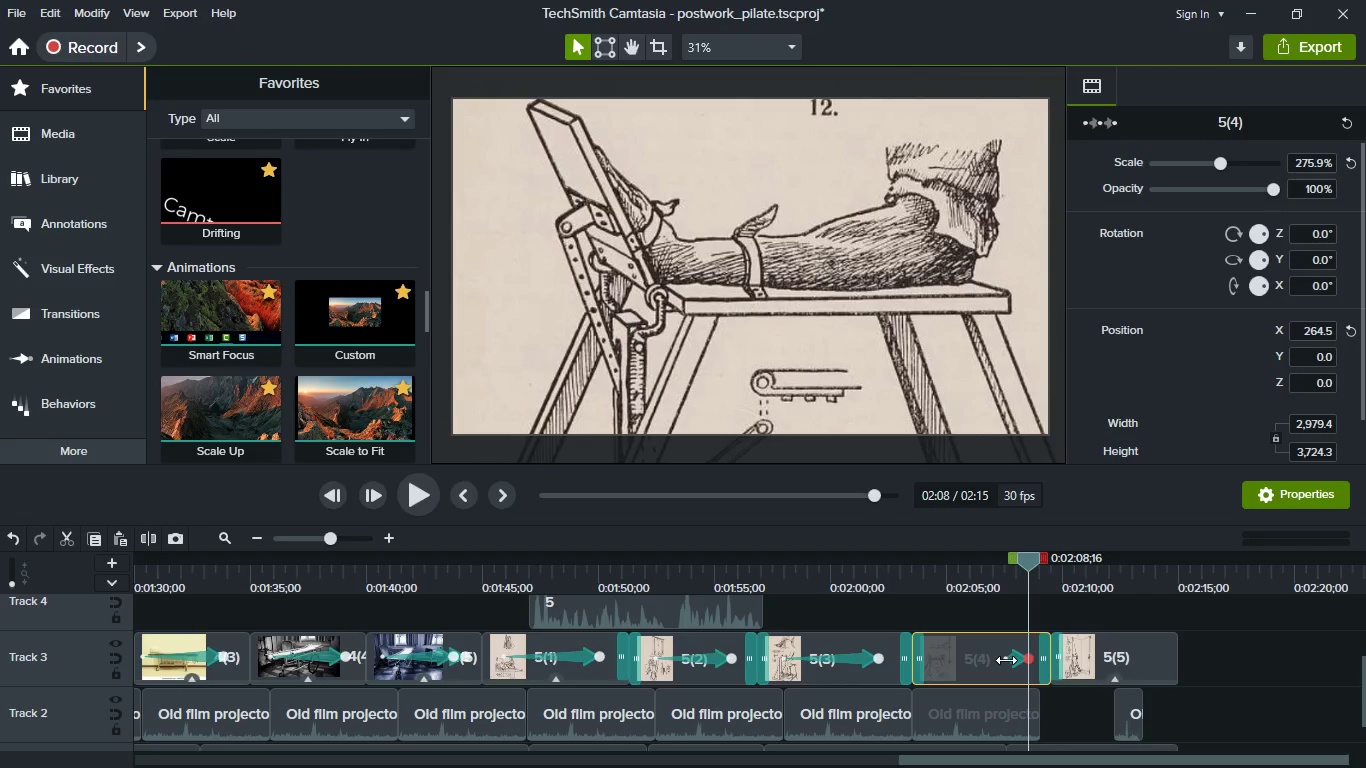 
left_click_drag(start_coordinate=[1006, 660], to_coordinate=[943, 657])
 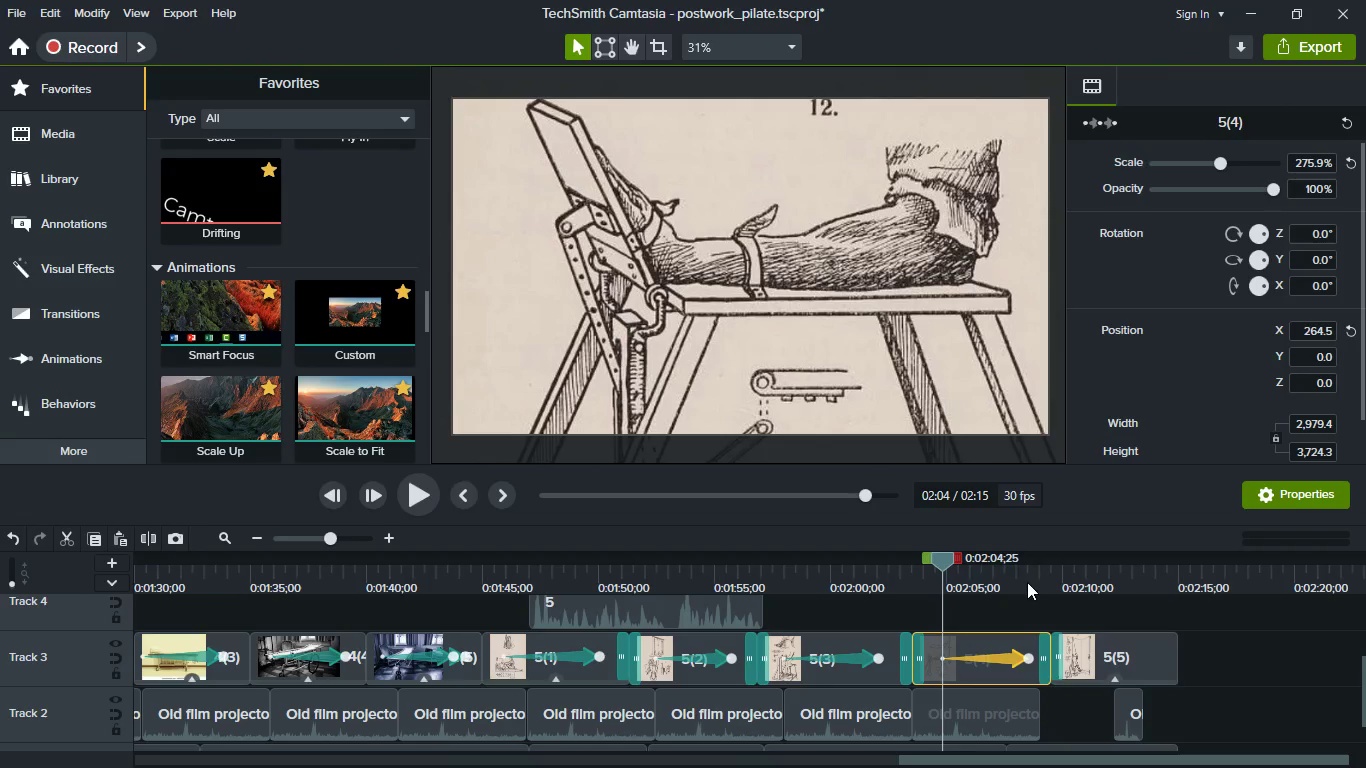 
left_click([1027, 582])
 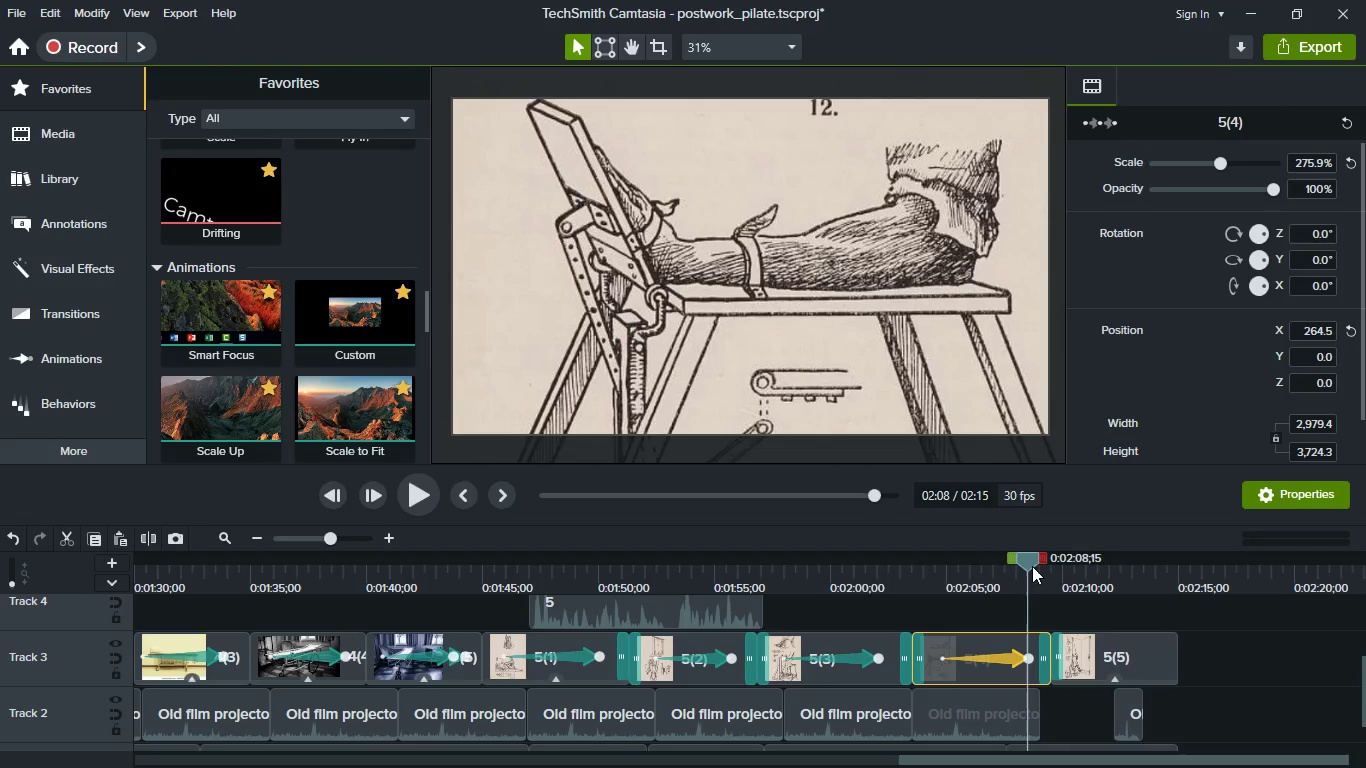 
left_click_drag(start_coordinate=[1023, 562], to_coordinate=[1029, 562])
 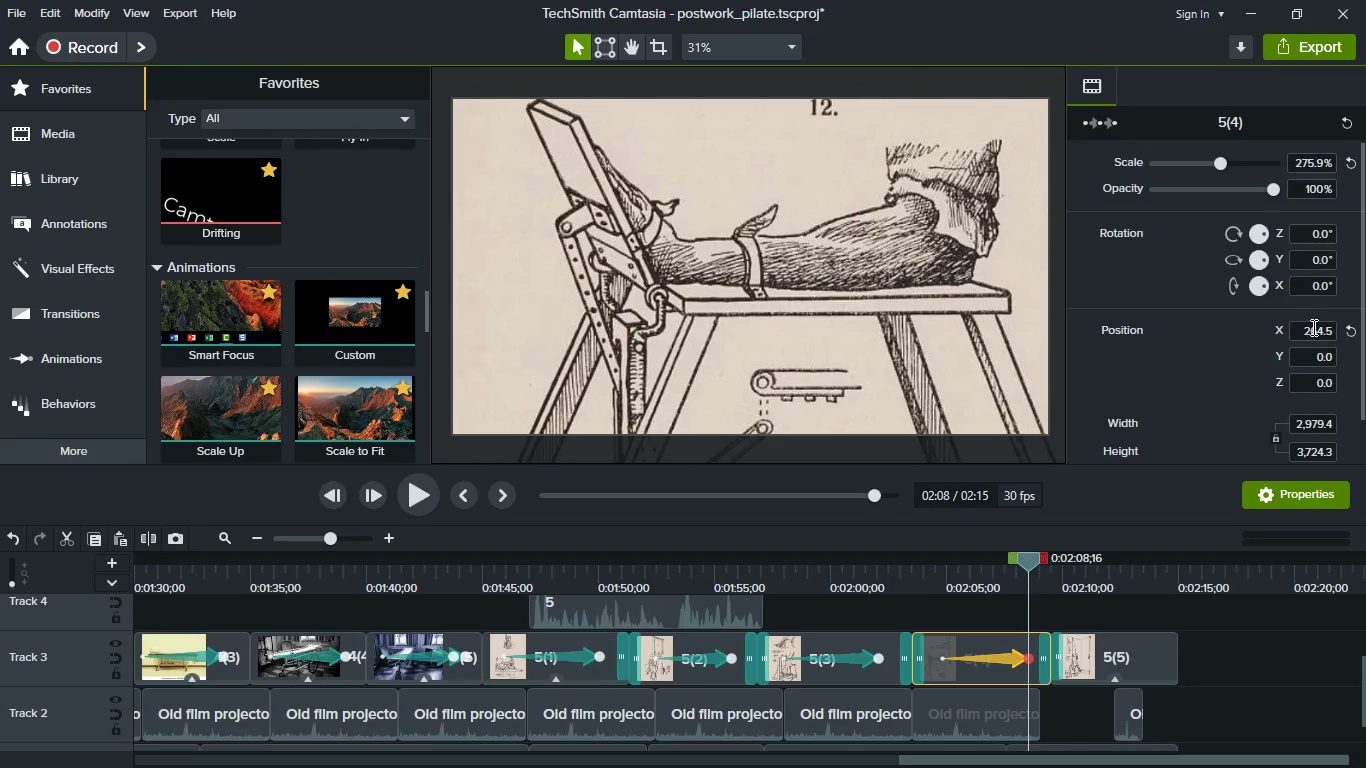 
left_click([1312, 327])
 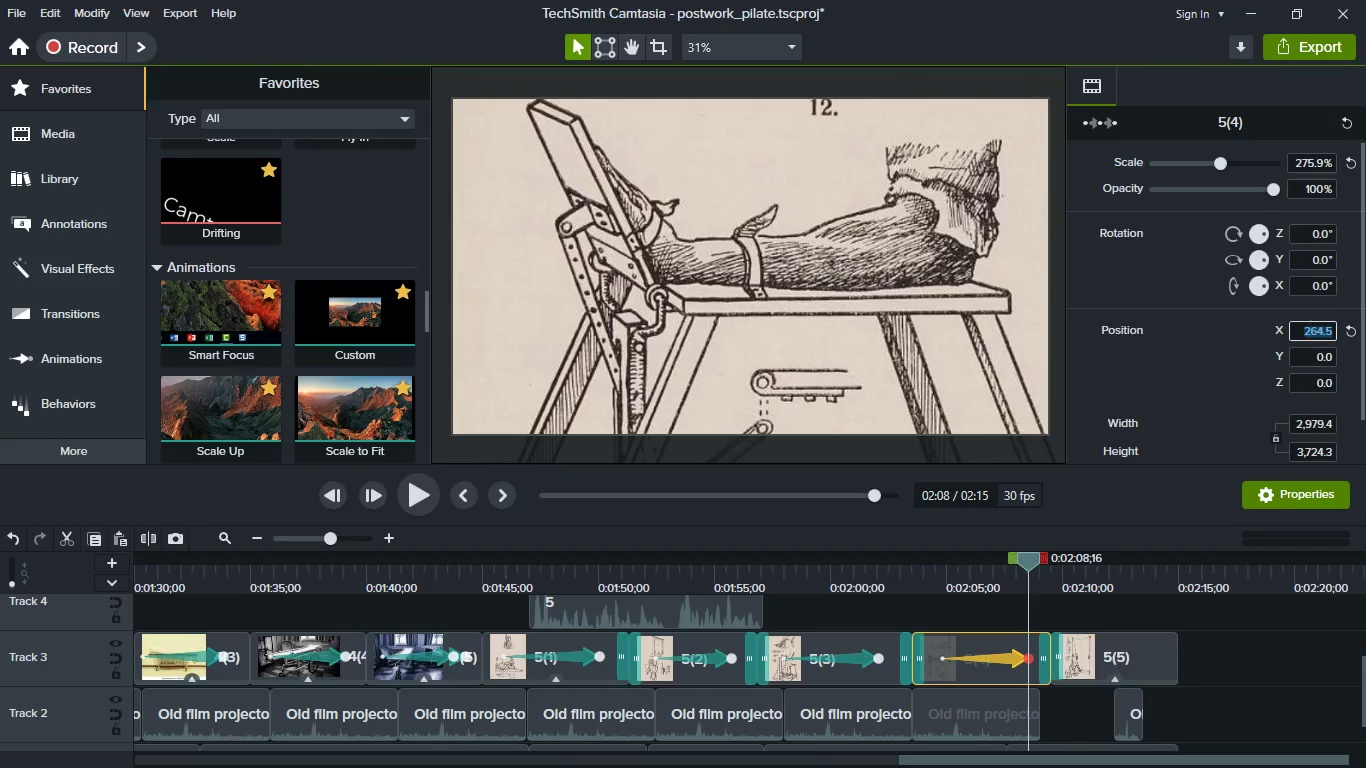 
key(1)
 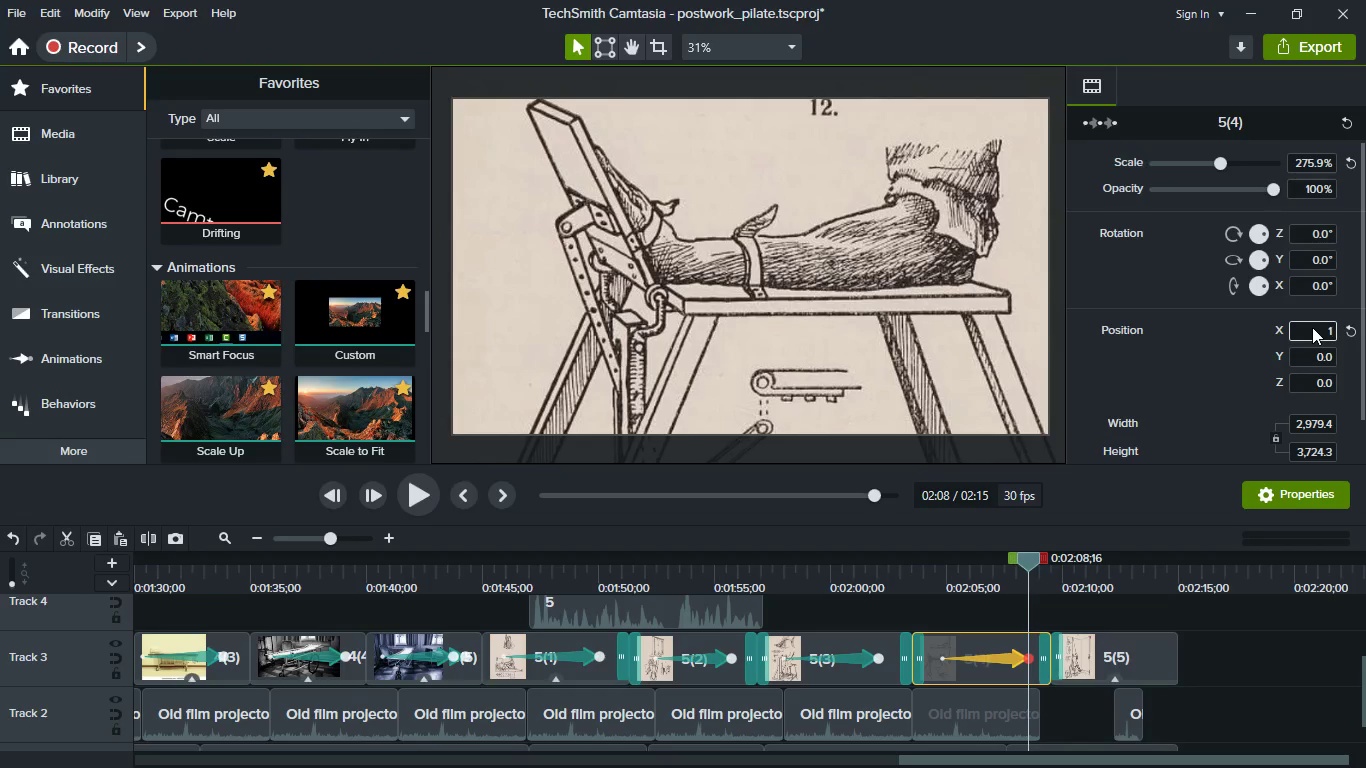 
key(Backspace)
type(50)
 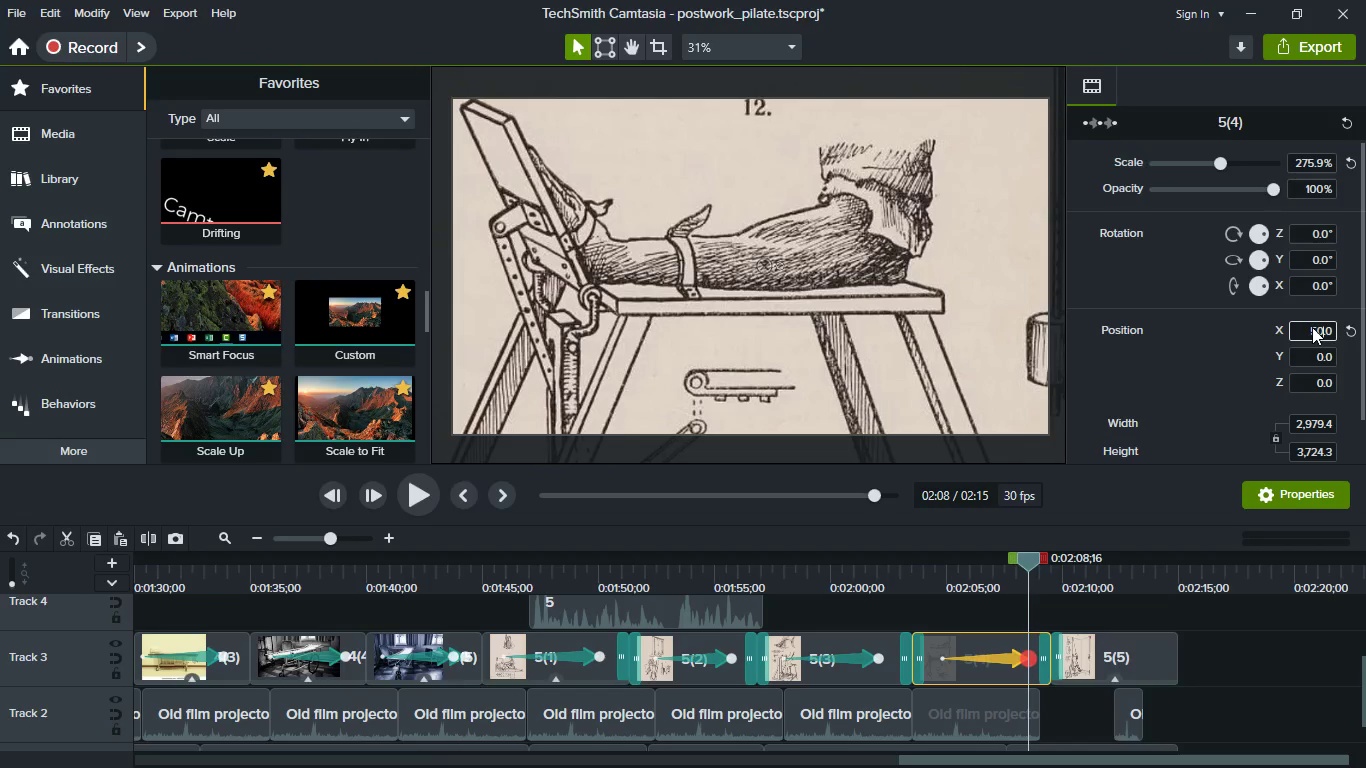 
key(Enter)